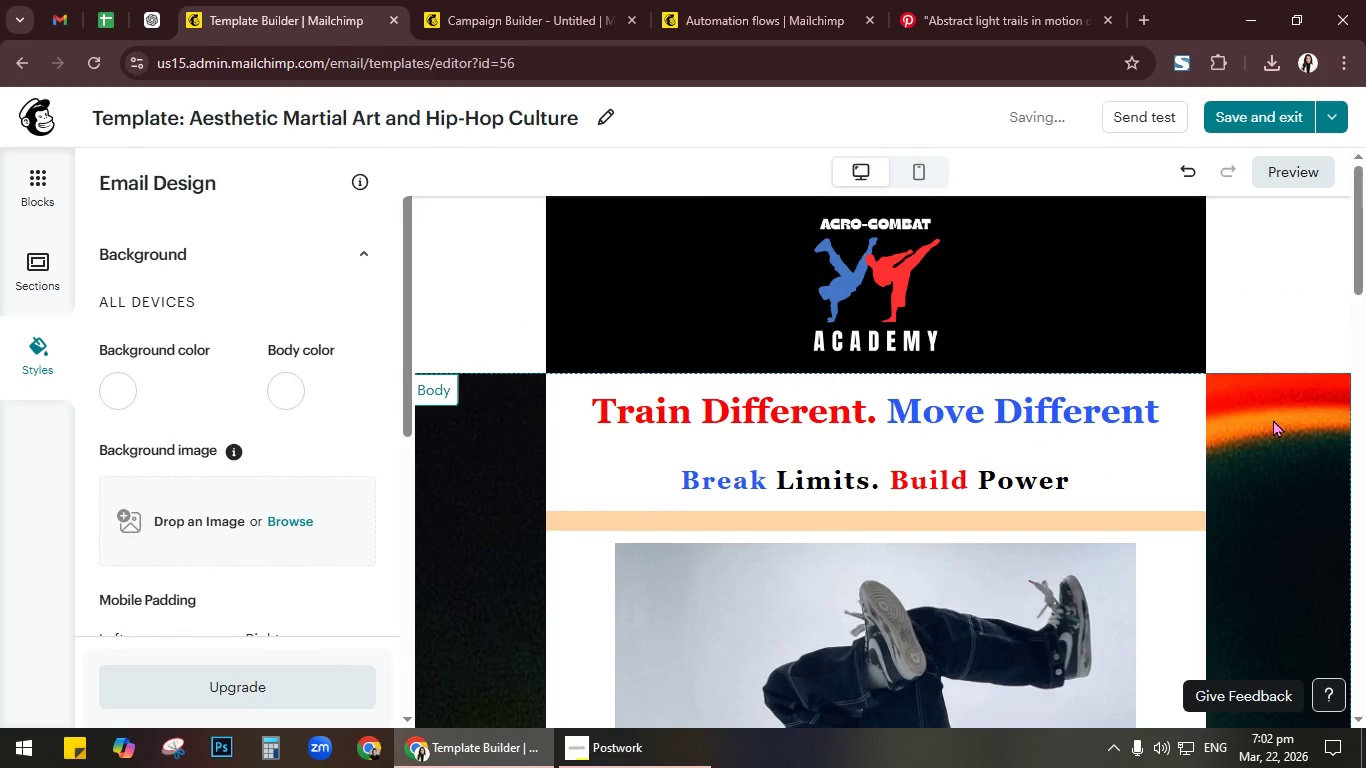 
left_click([1165, 520])
 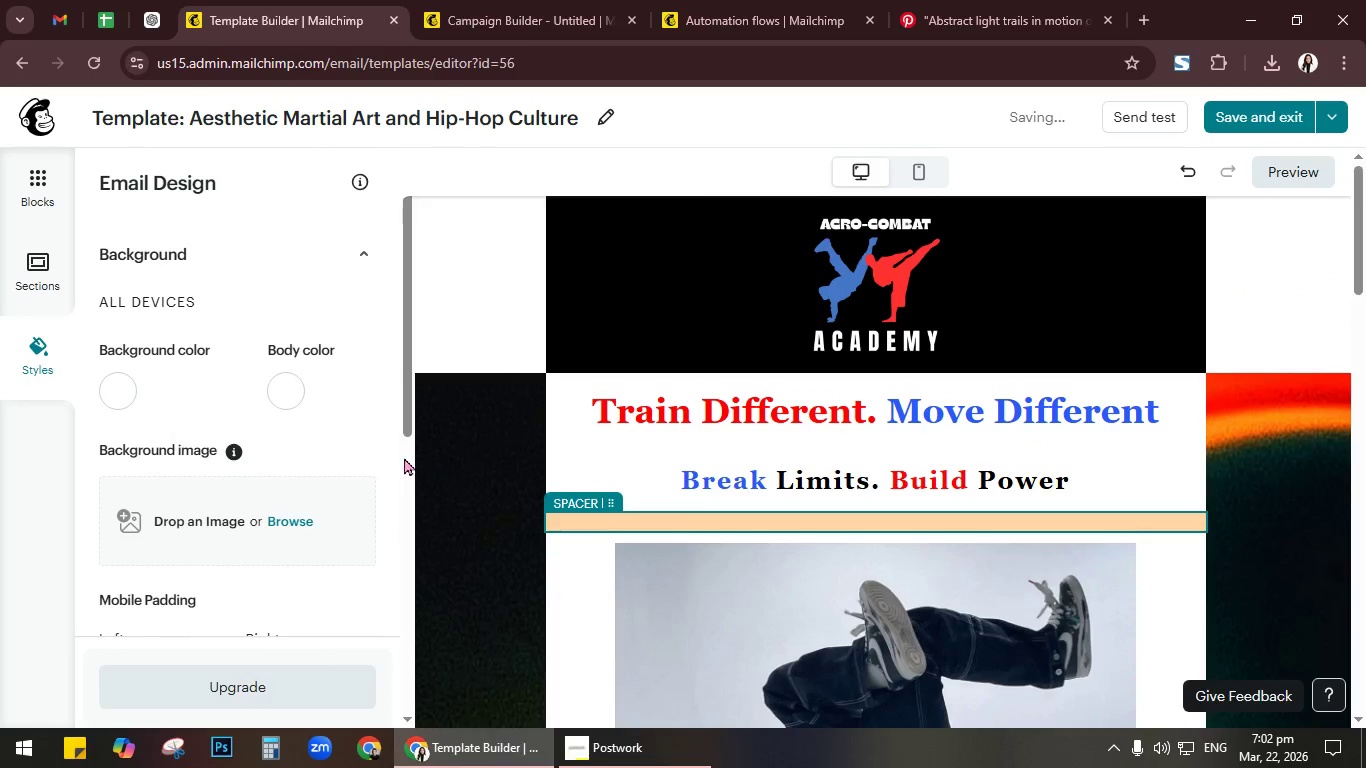 
mouse_move([353, 431])
 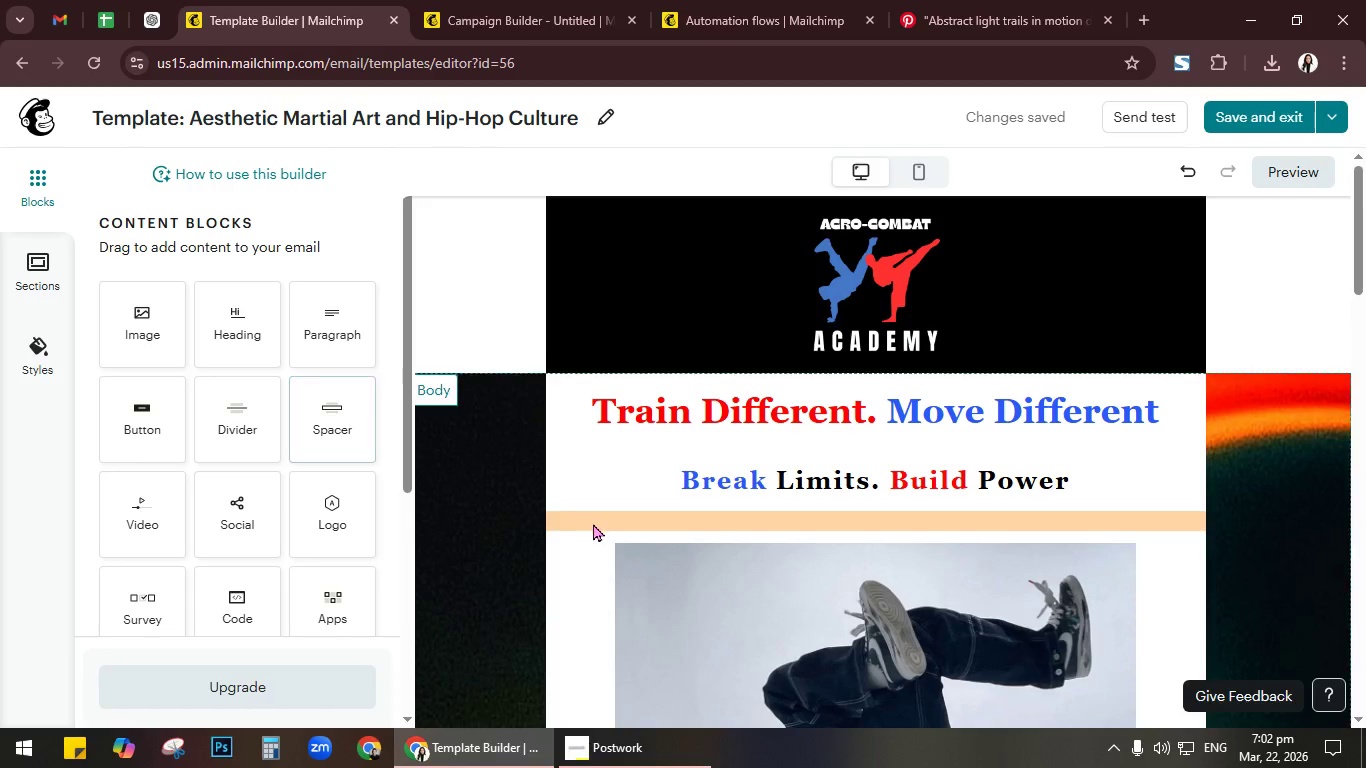 
left_click([593, 523])
 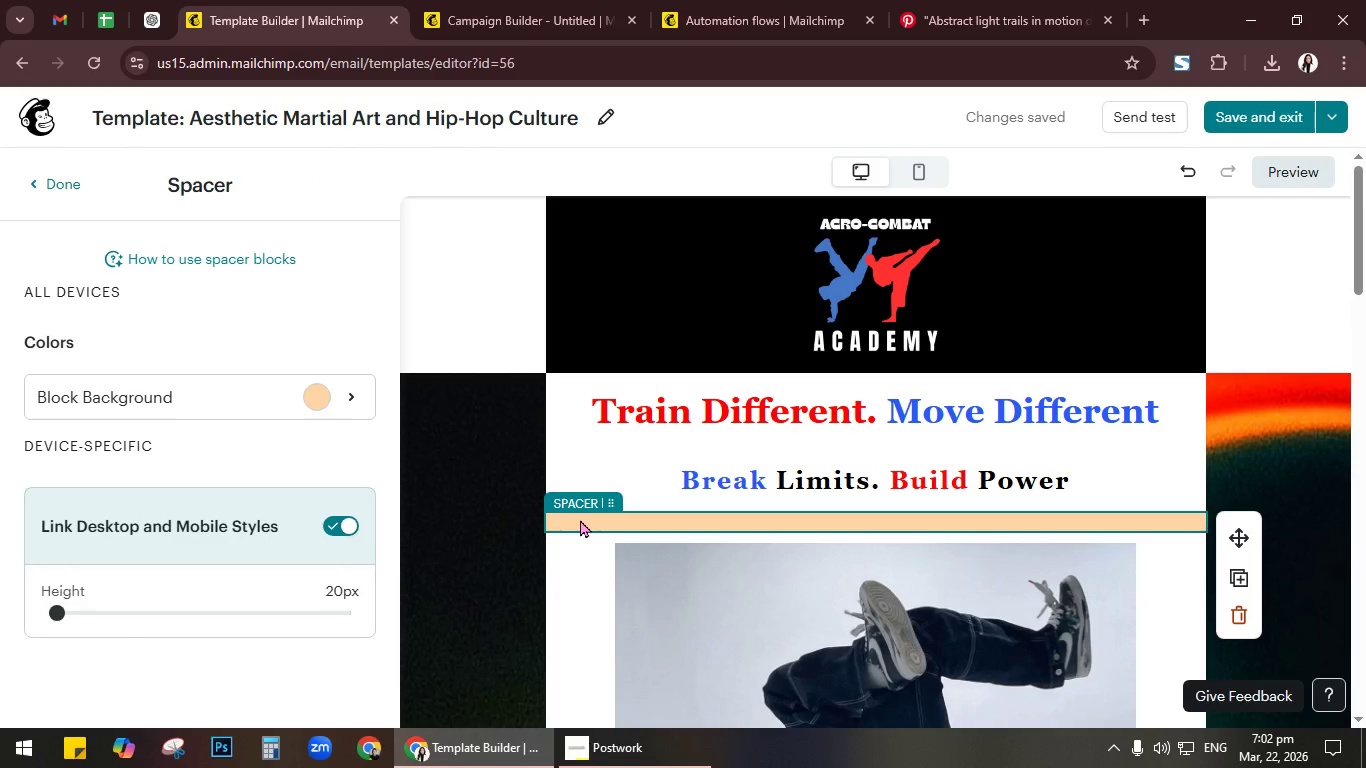 
wait(5.66)
 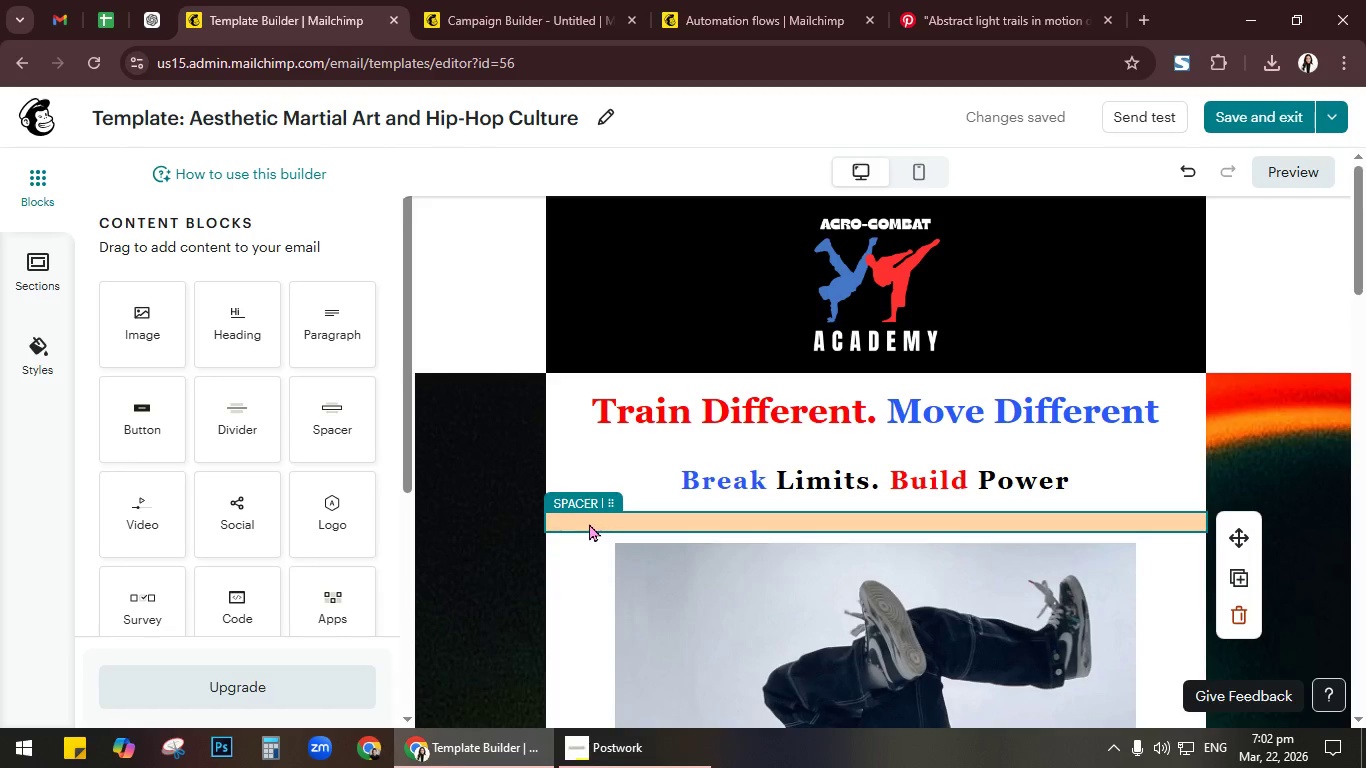 
left_click([340, 392])
 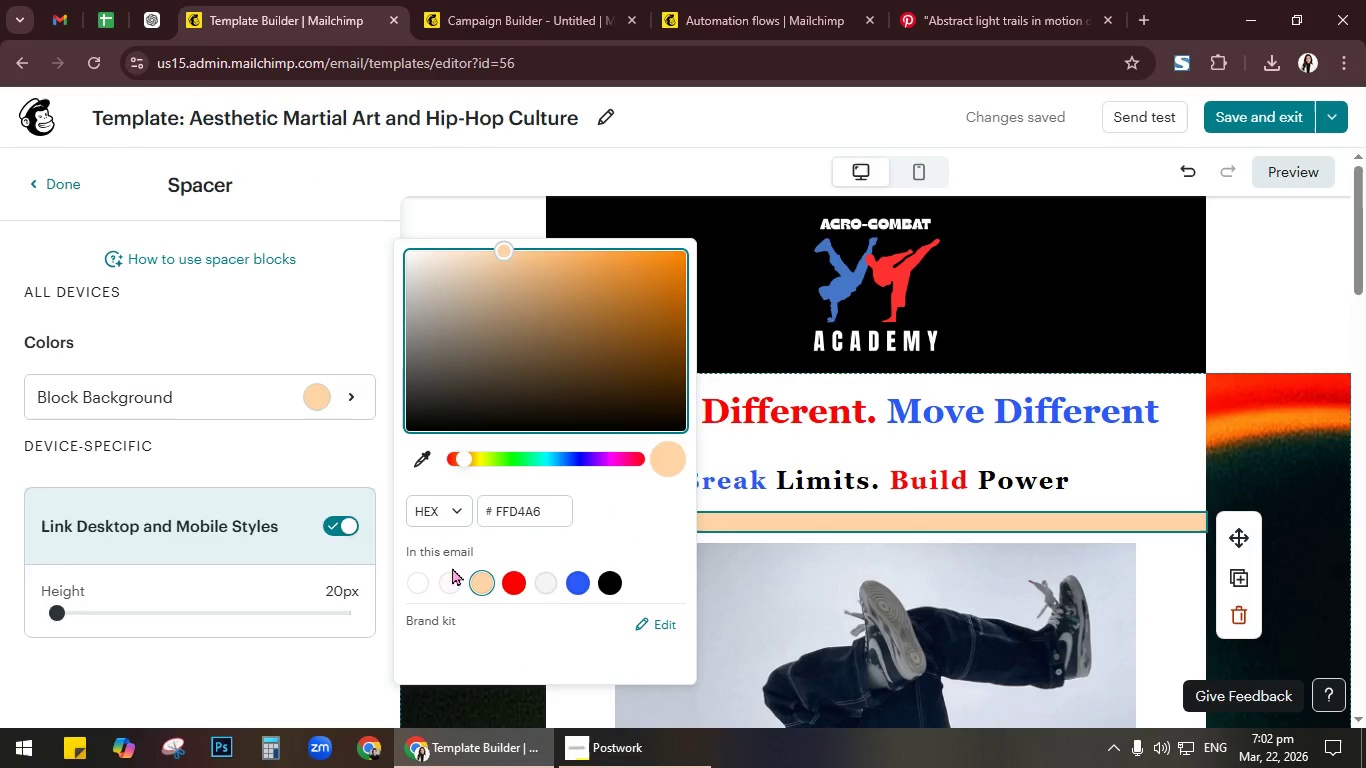 
left_click([422, 585])
 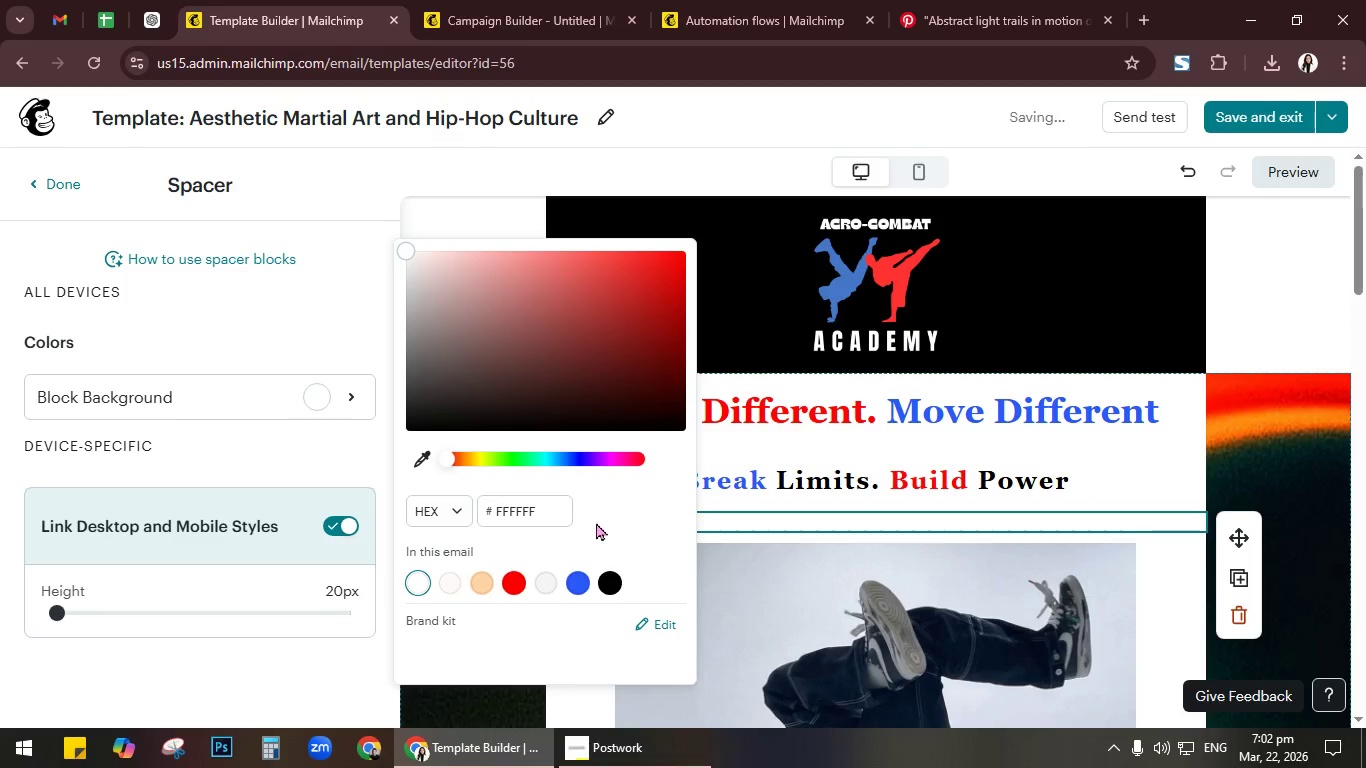 
left_click([64, 186])
 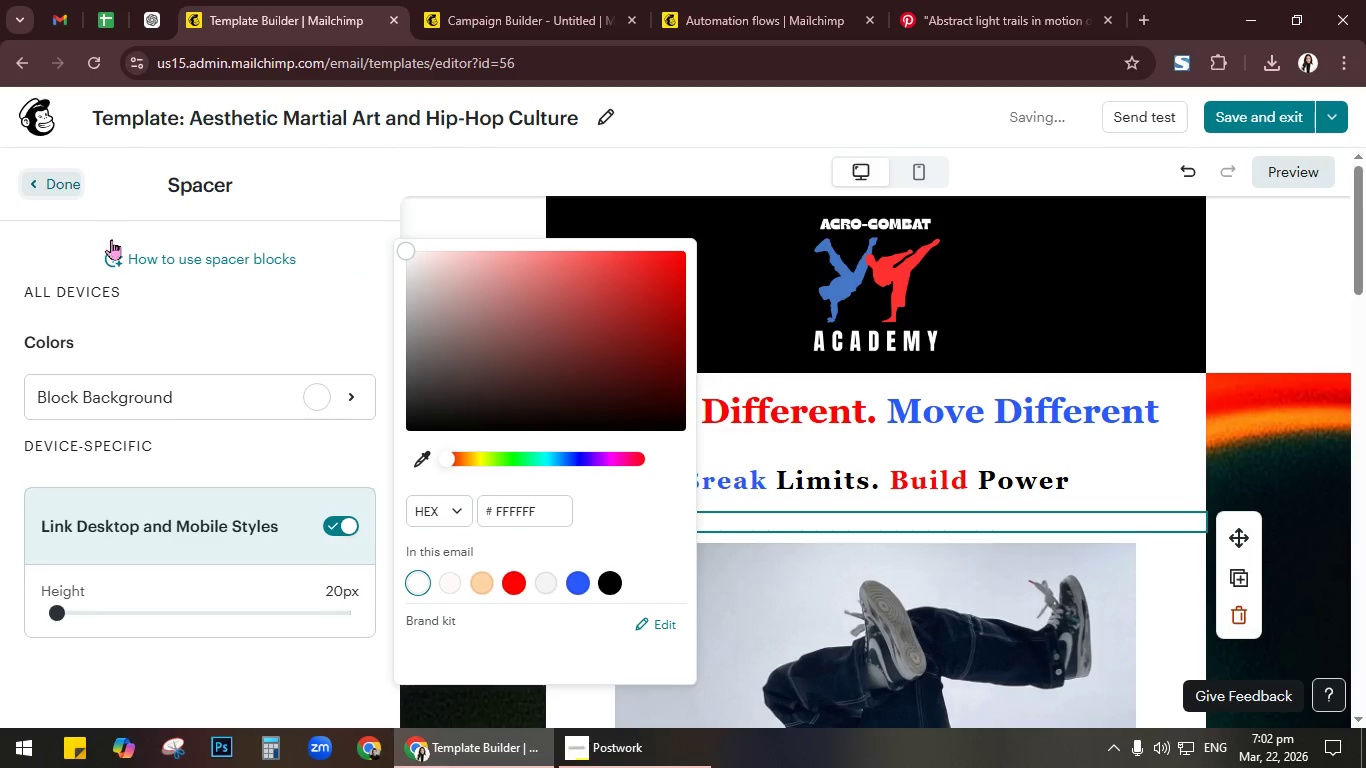 
mouse_move([164, 258])
 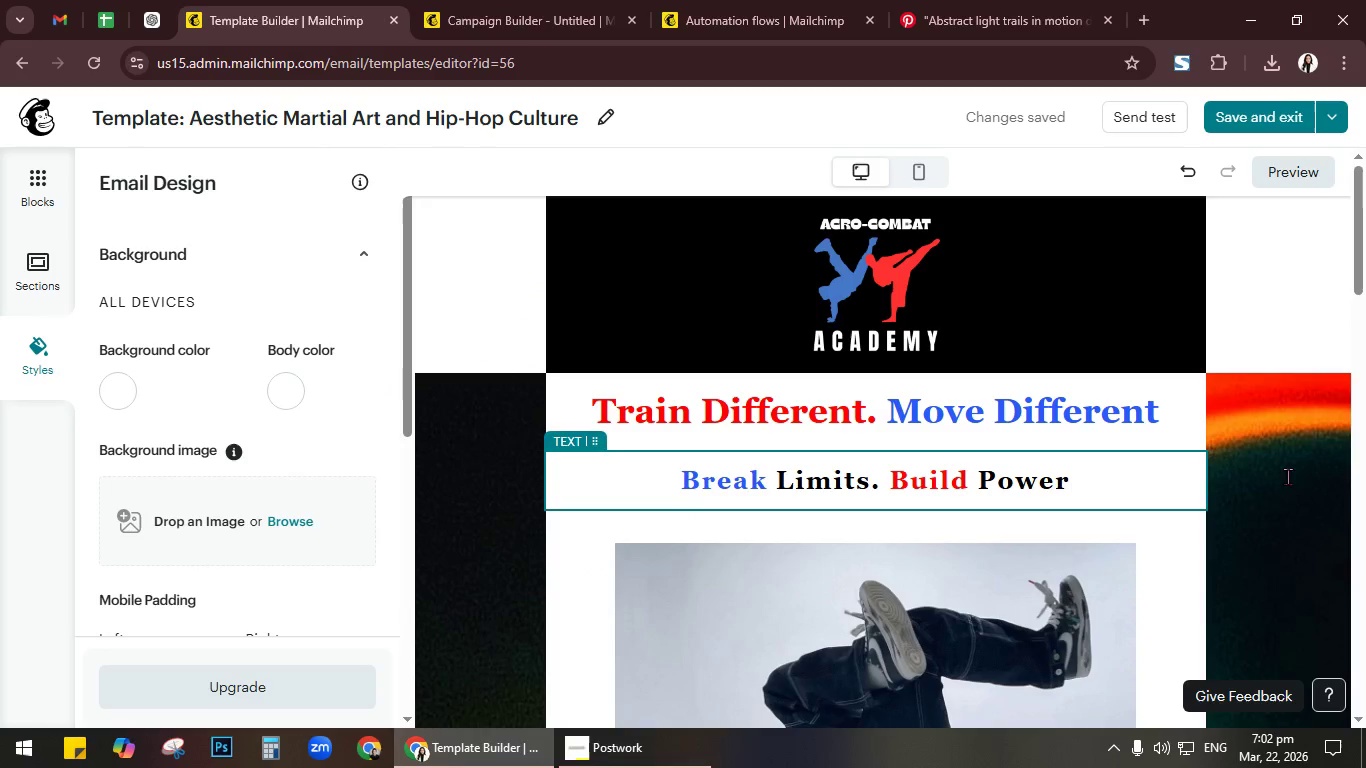 
scroll: coordinate [1290, 469], scroll_direction: down, amount: 3.0
 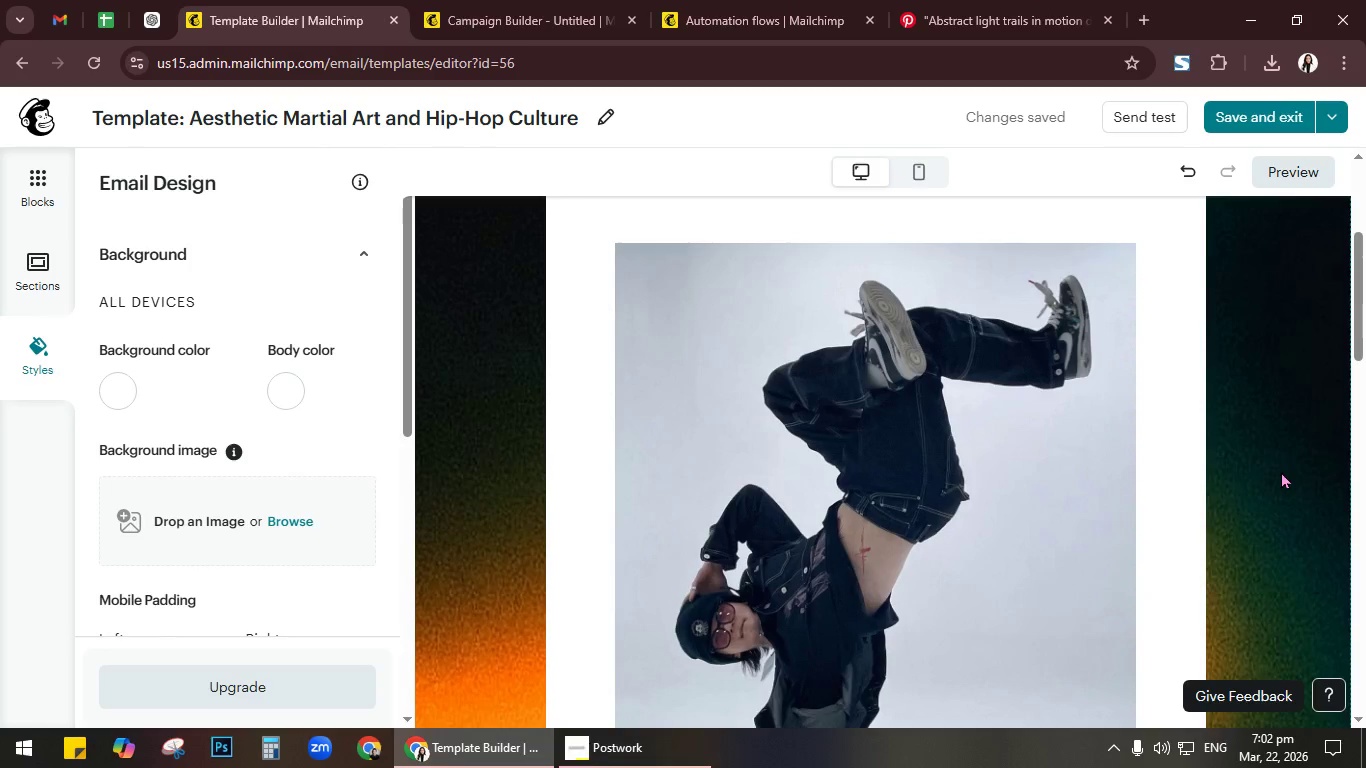 
left_click([1180, 476])
 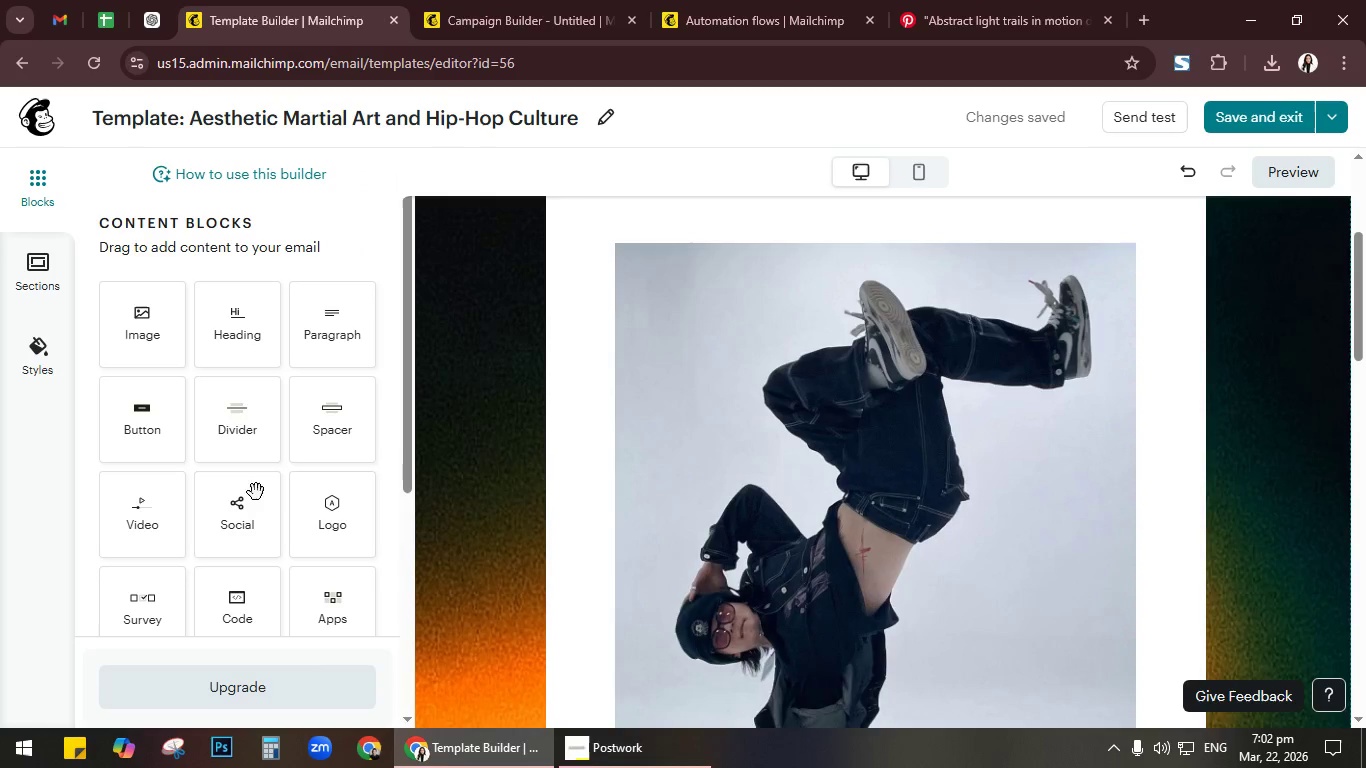 
left_click([568, 370])
 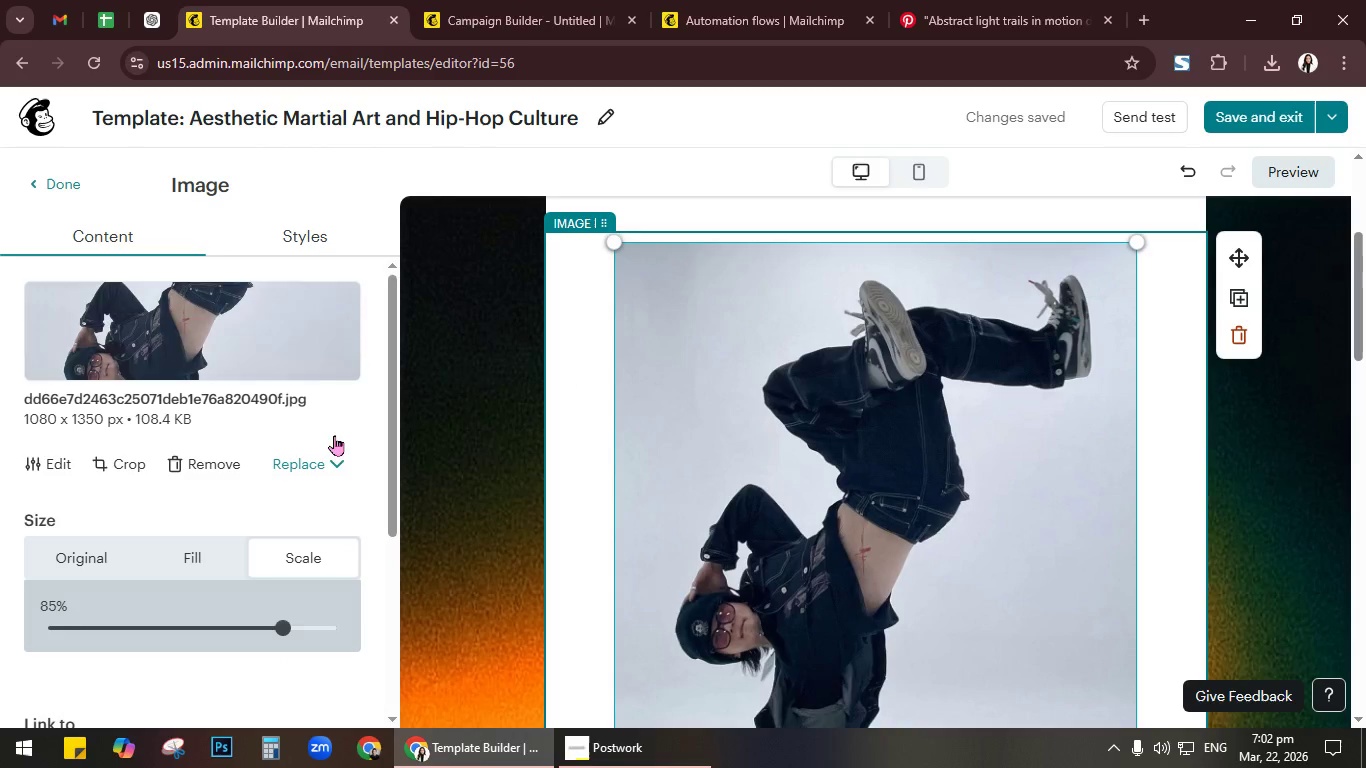 
left_click([303, 241])
 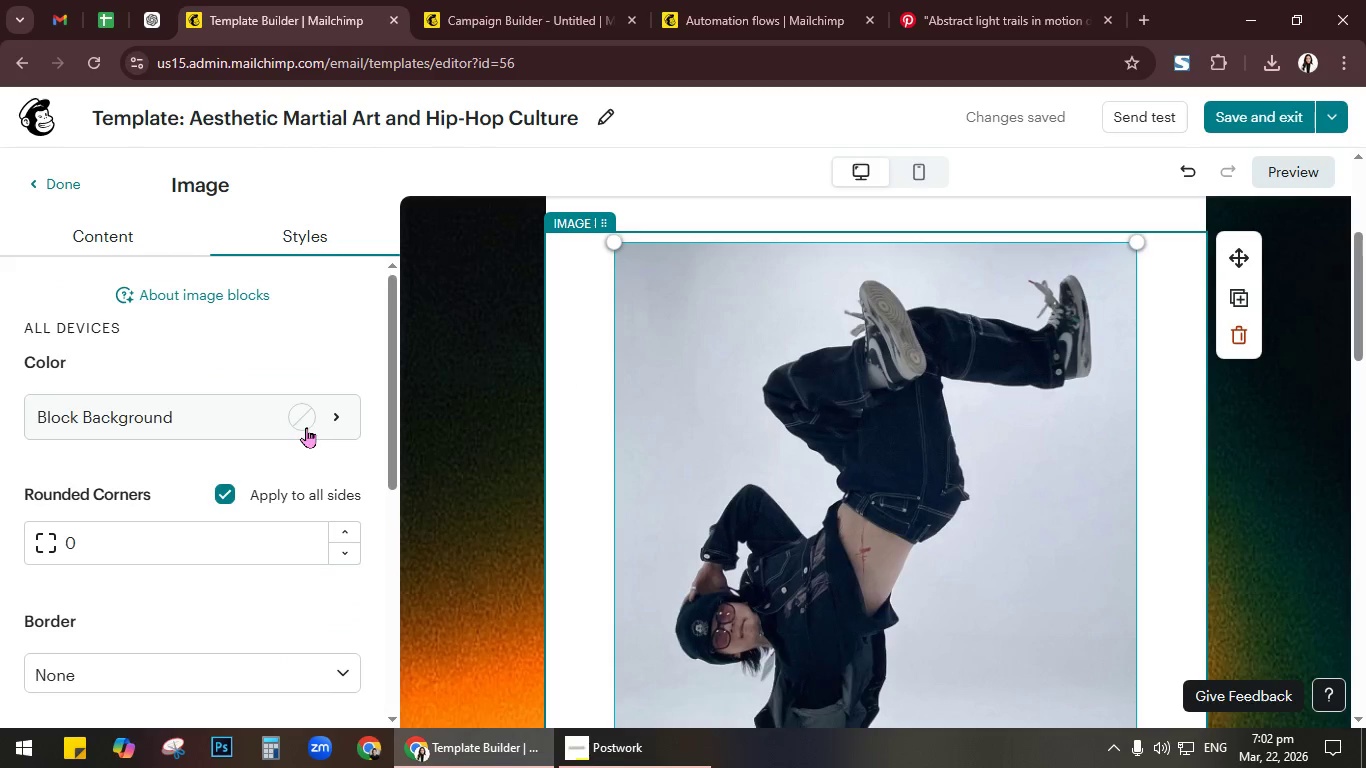 
left_click([315, 418])
 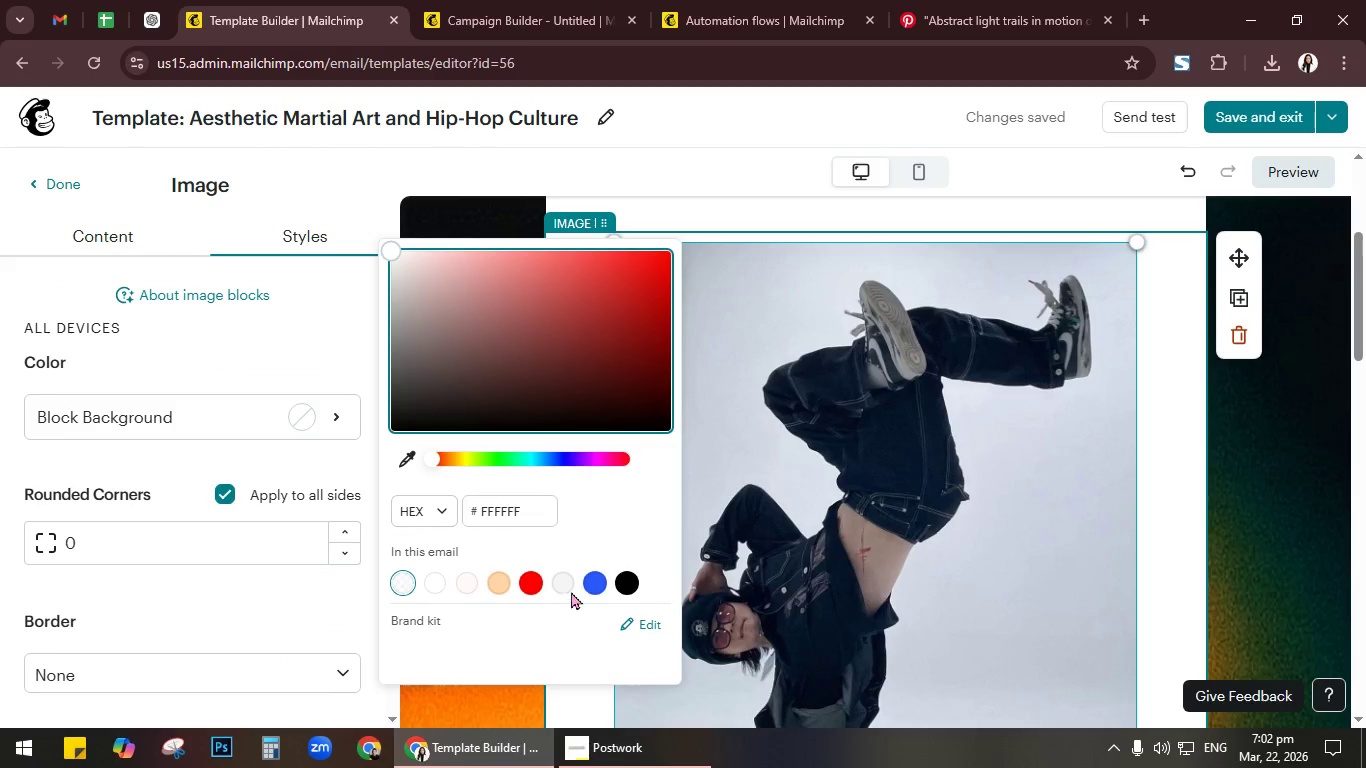 
left_click([595, 582])
 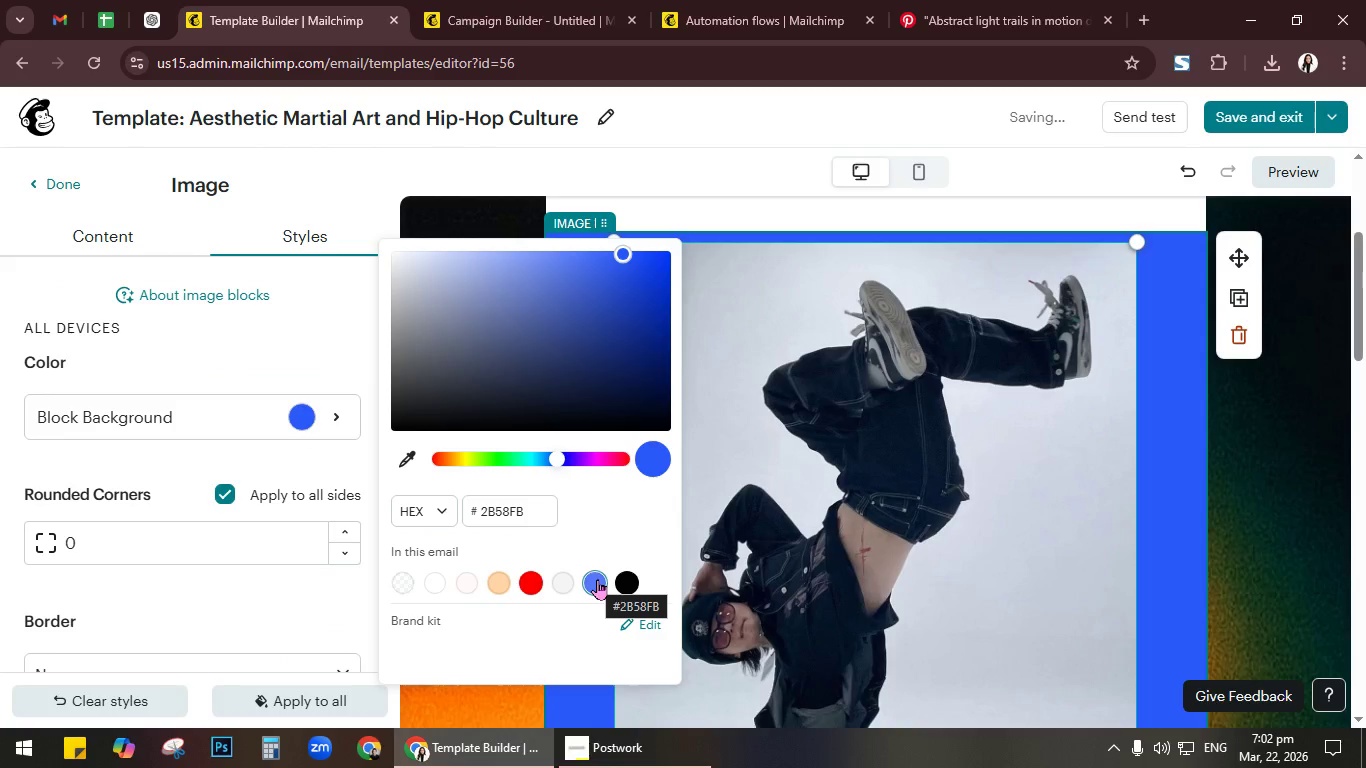 
left_click([395, 587])
 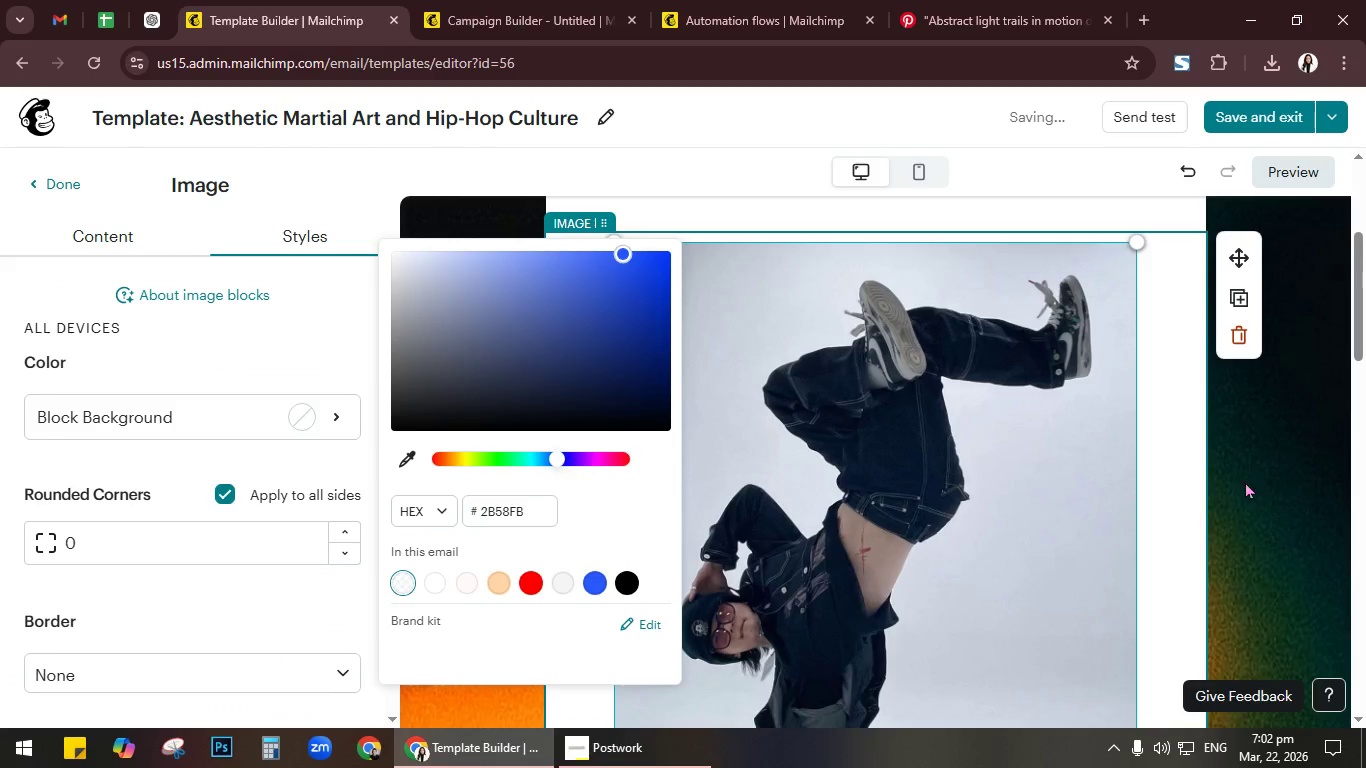 
left_click([1254, 478])
 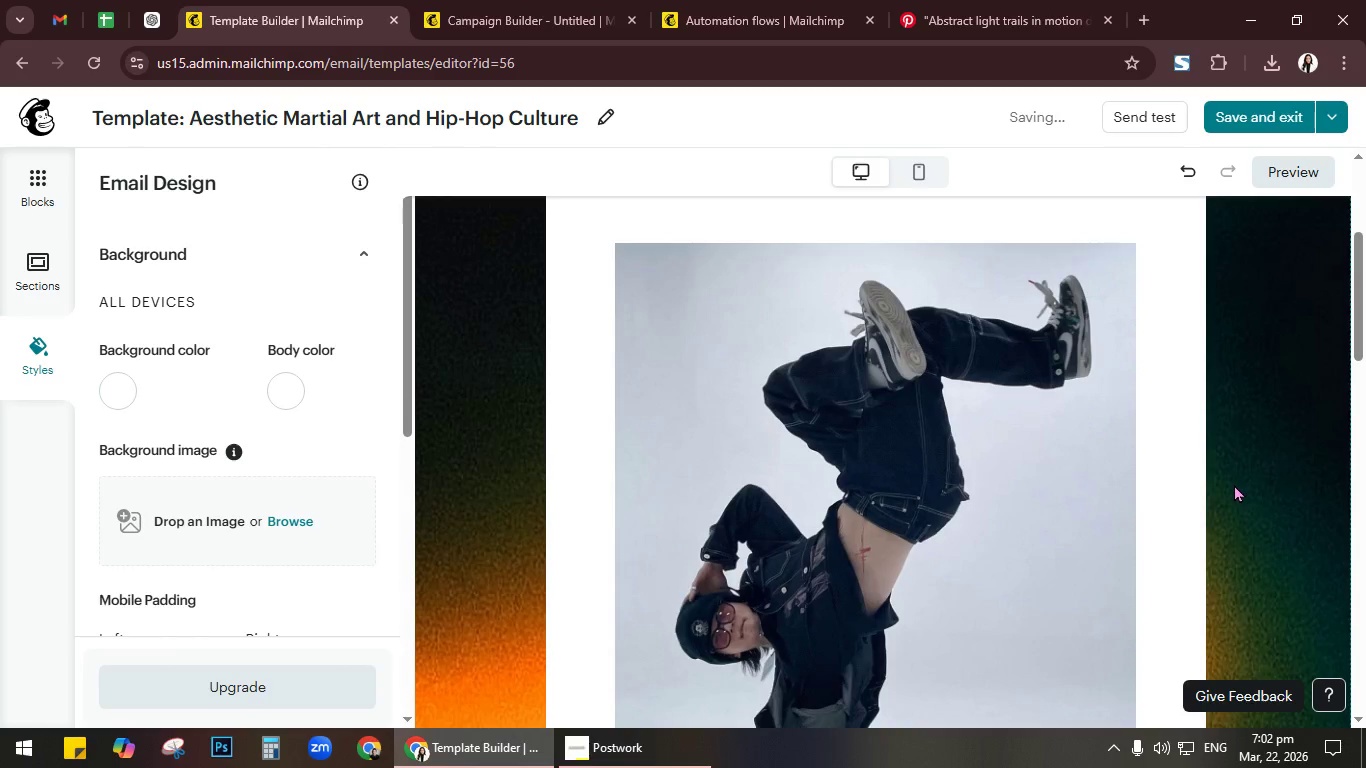 
scroll: coordinate [1229, 482], scroll_direction: down, amount: 16.0
 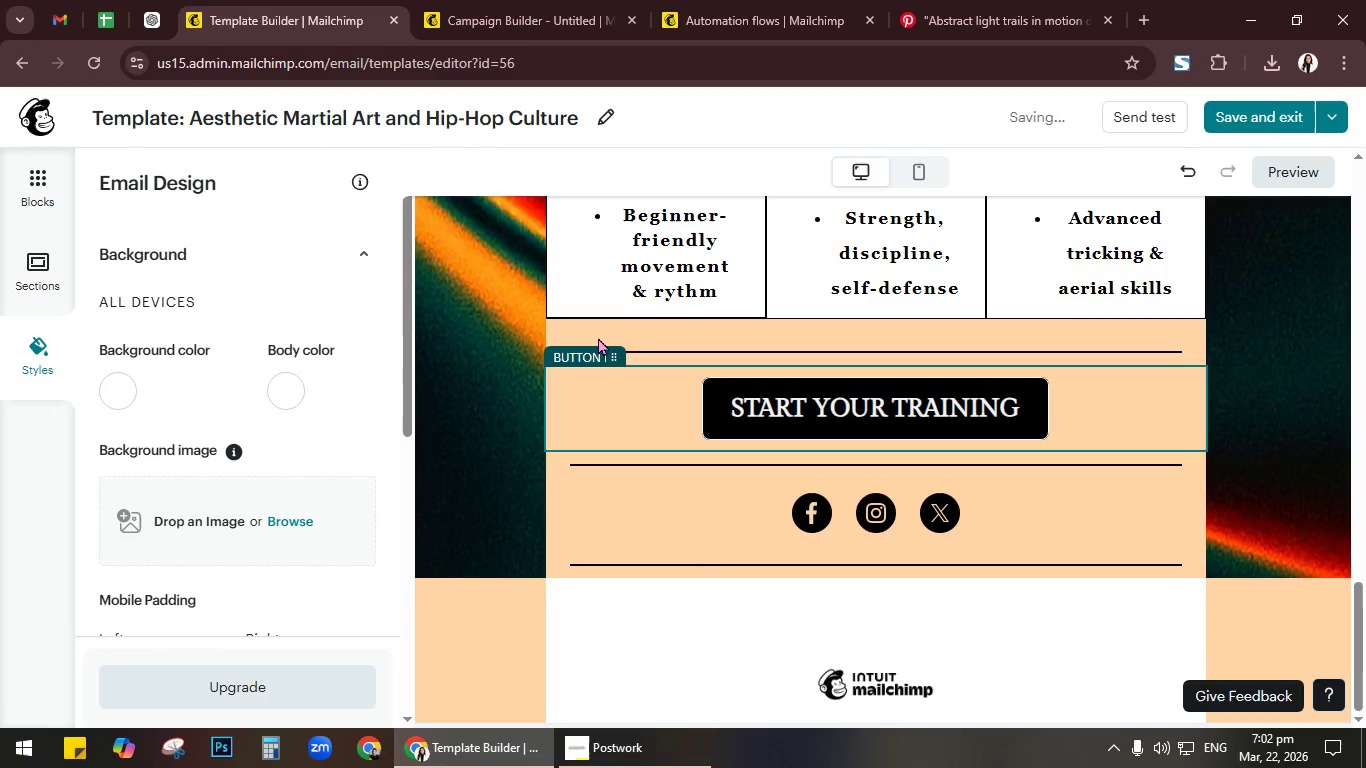 
left_click([584, 381])
 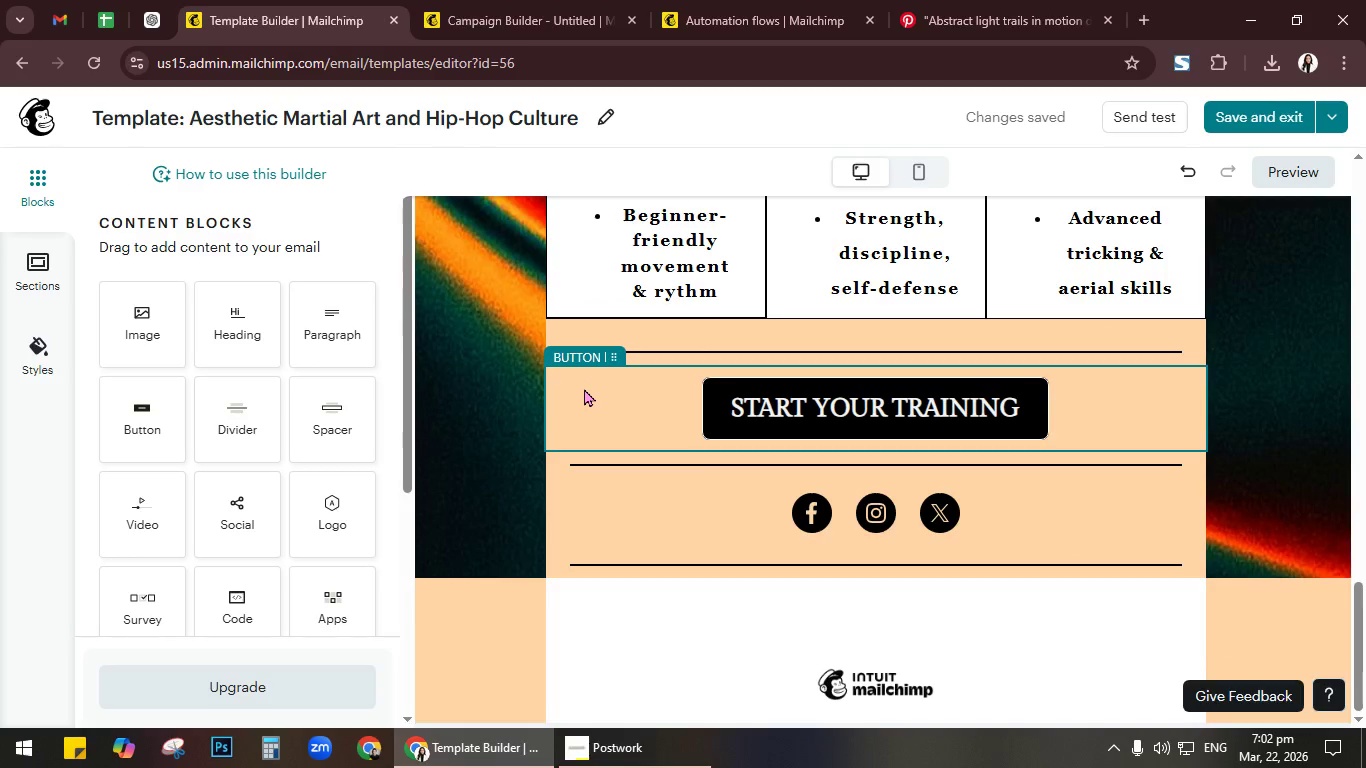 
left_click([579, 389])
 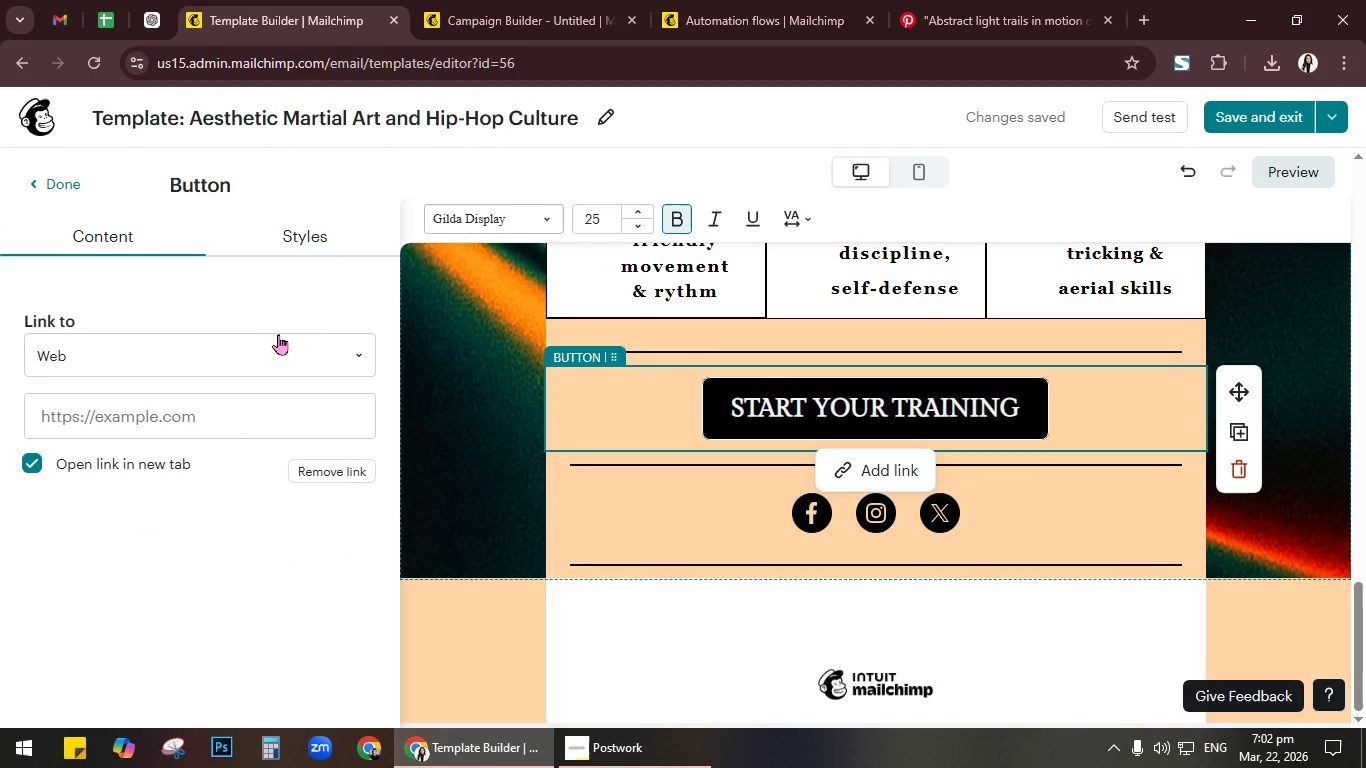 
left_click([316, 221])
 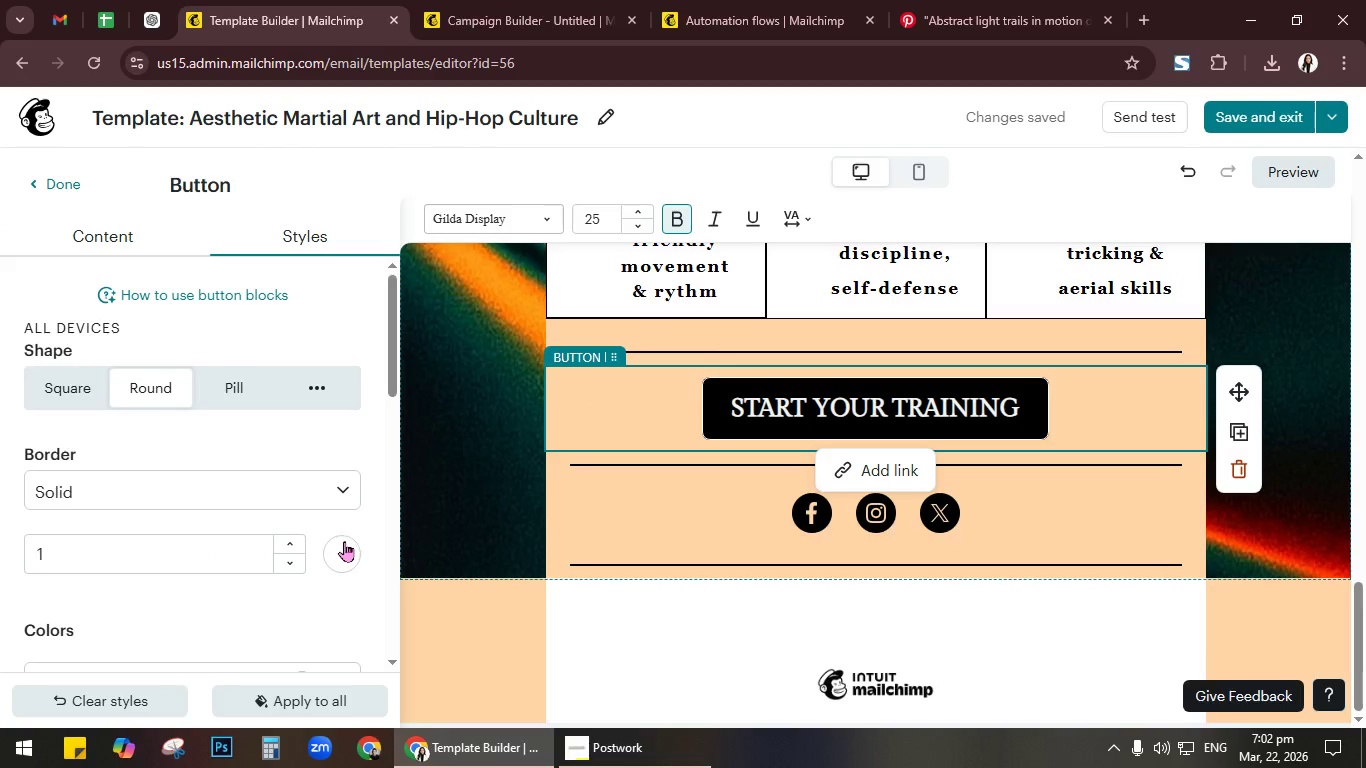 
scroll: coordinate [342, 529], scroll_direction: down, amount: 3.0
 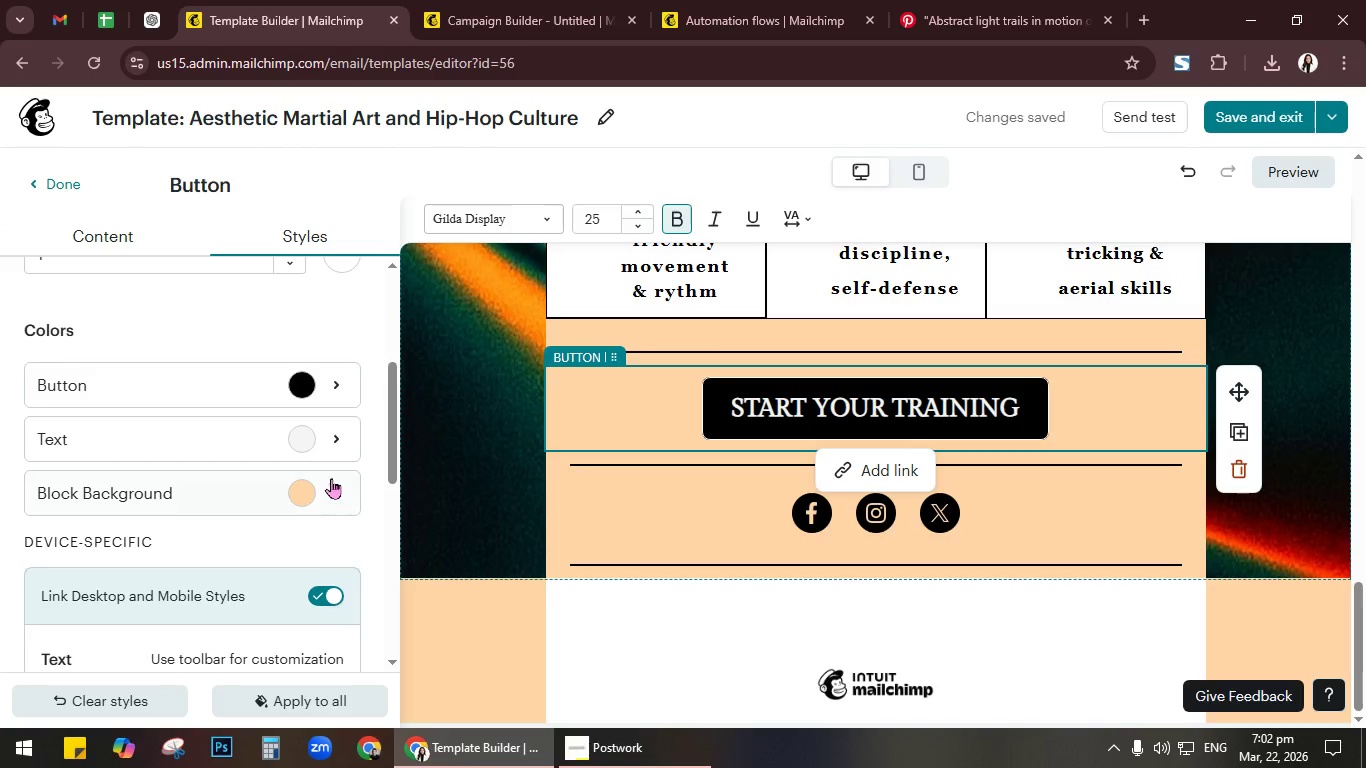 
left_click([330, 478])
 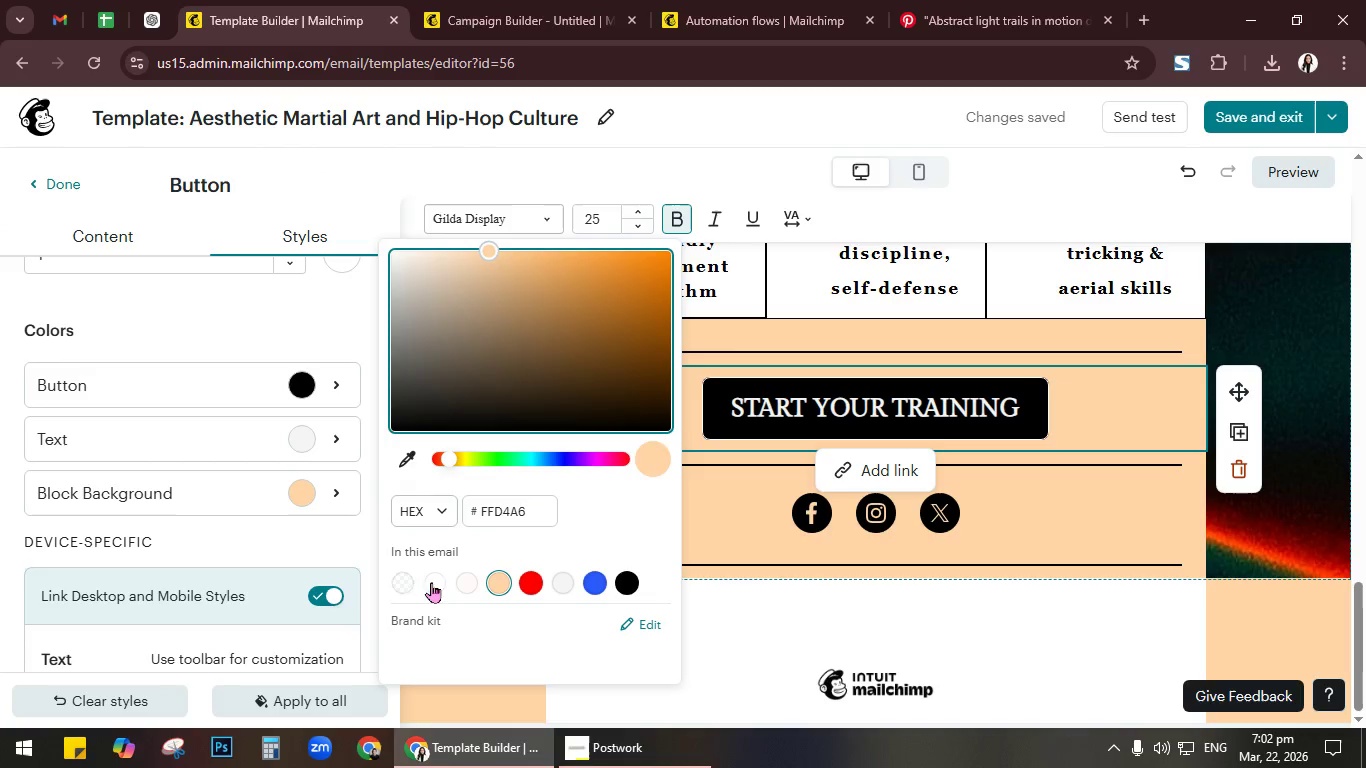 
left_click([404, 584])
 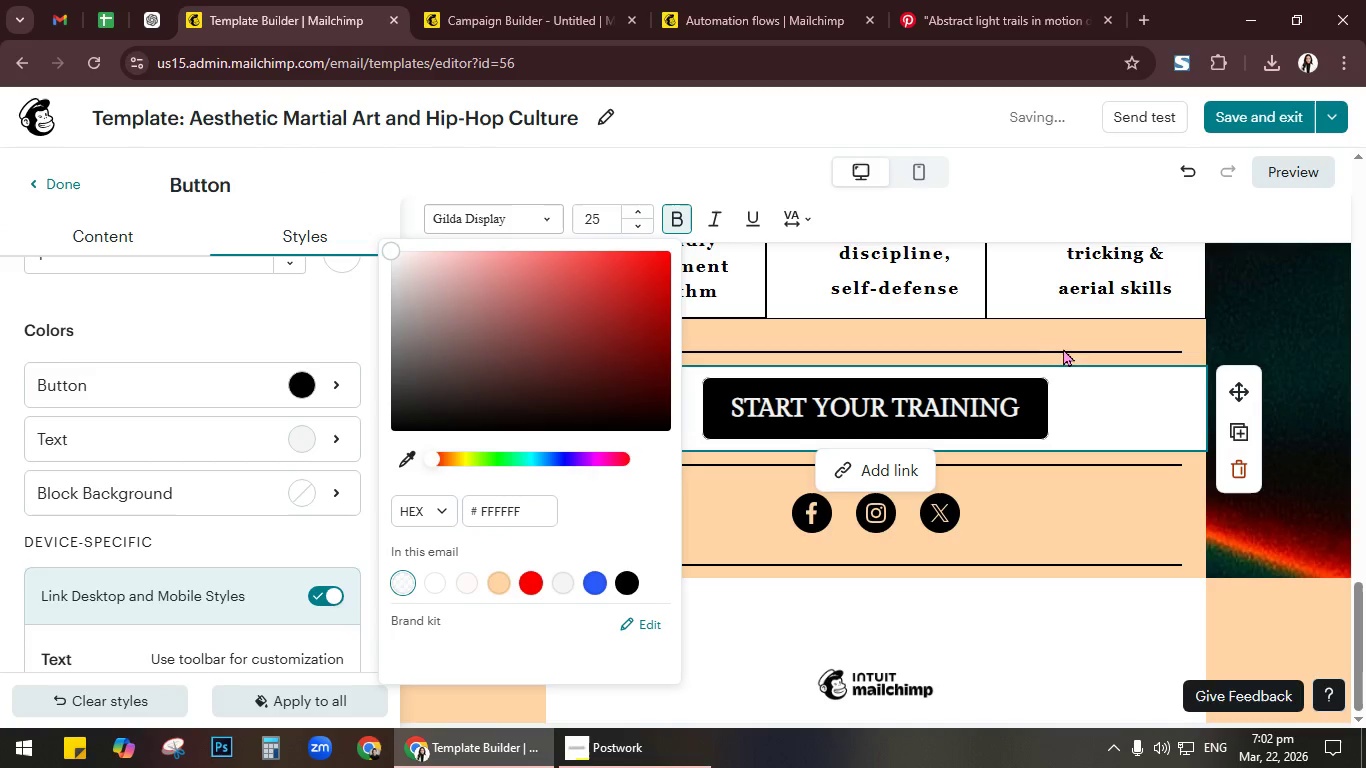 
left_click([1060, 331])
 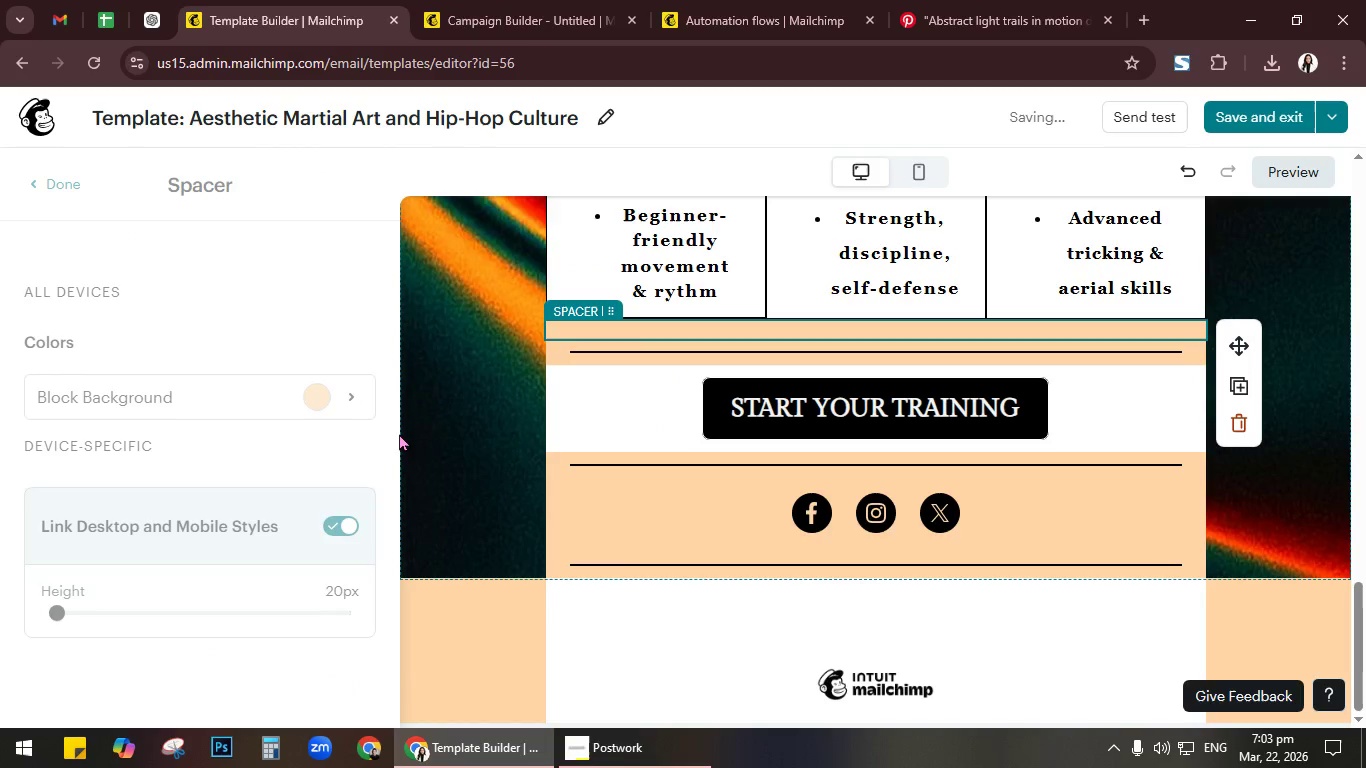 
left_click([364, 400])
 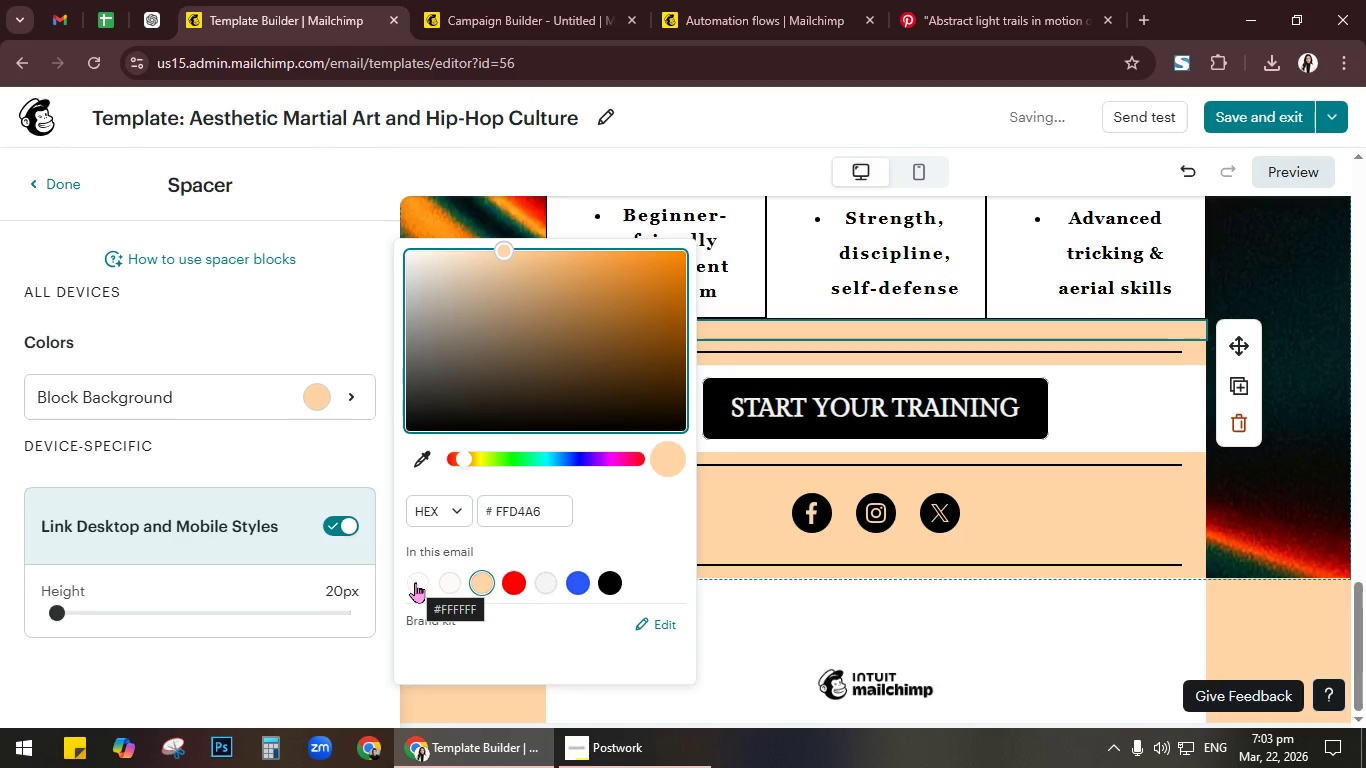 
left_click([602, 576])
 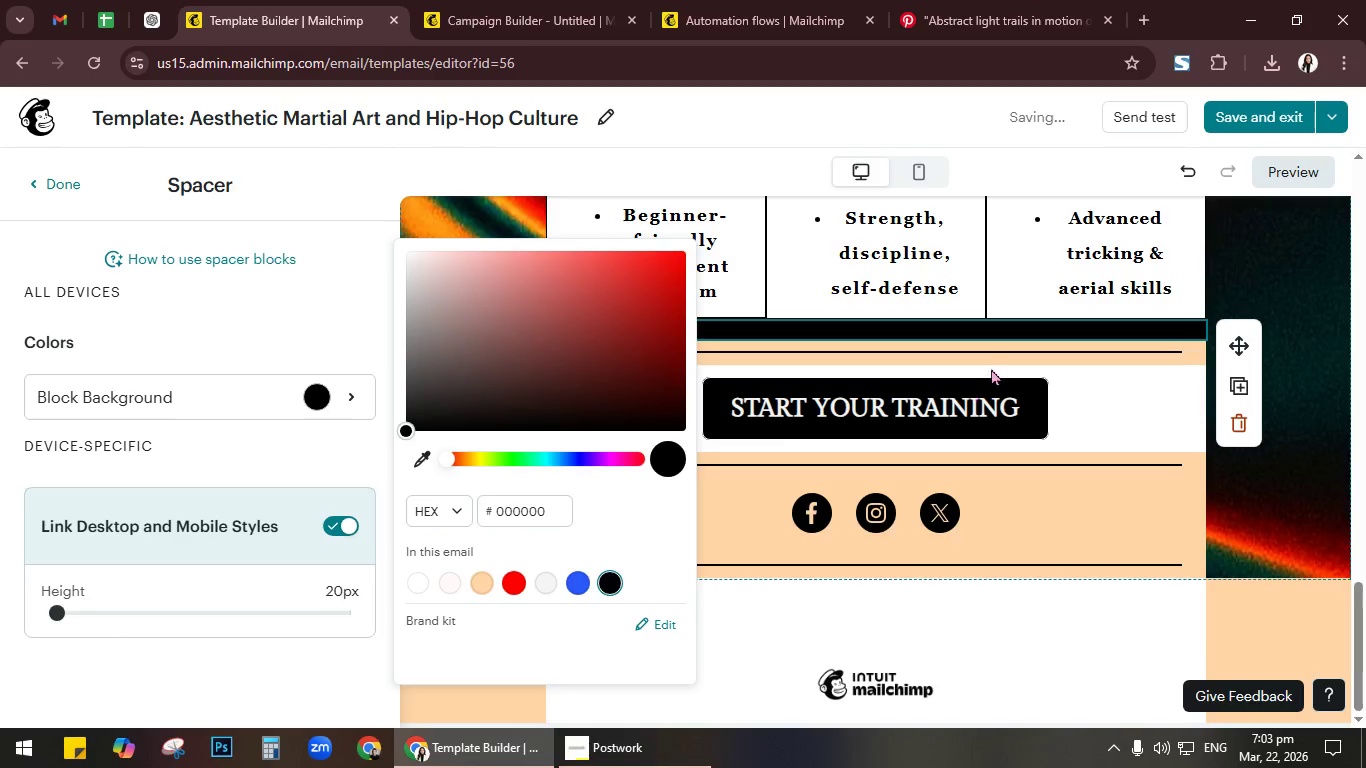 
left_click([942, 359])
 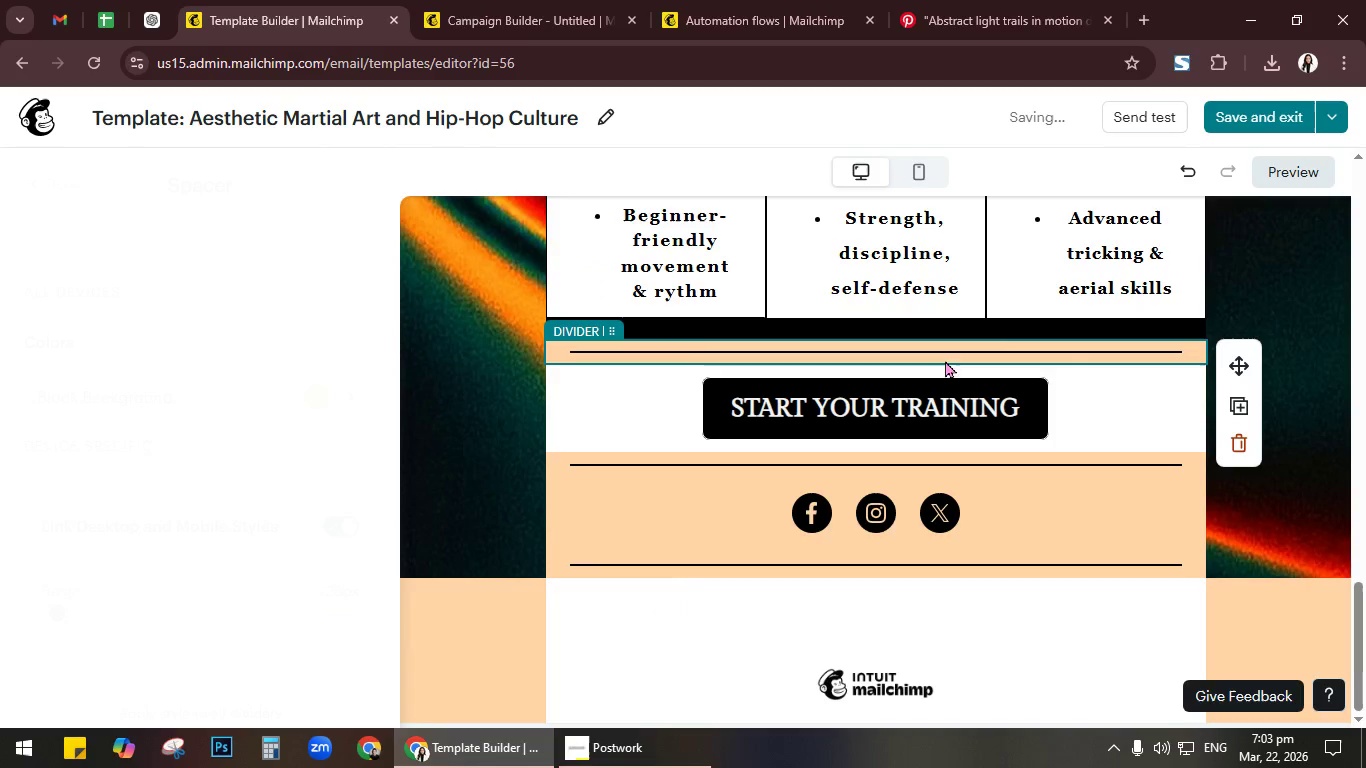 
left_click([1107, 399])
 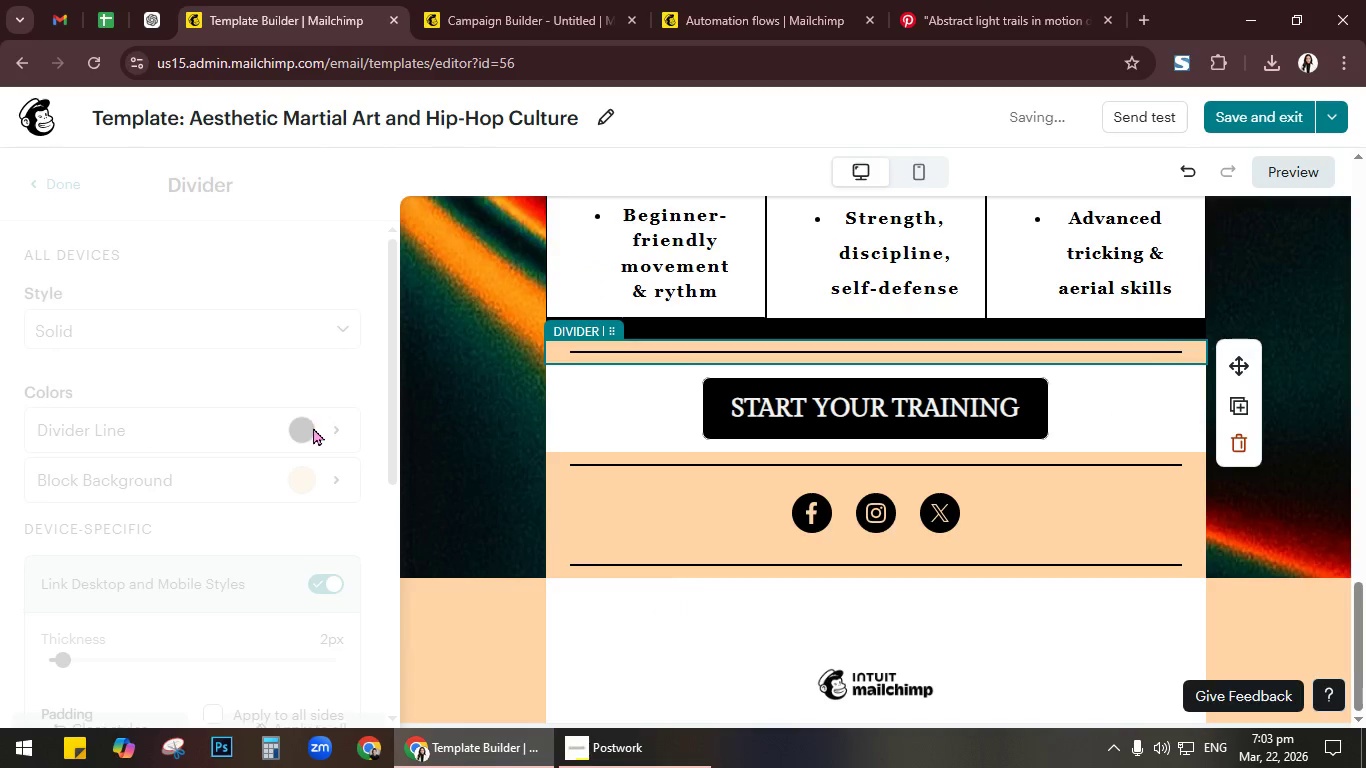 
mouse_move([306, 394])
 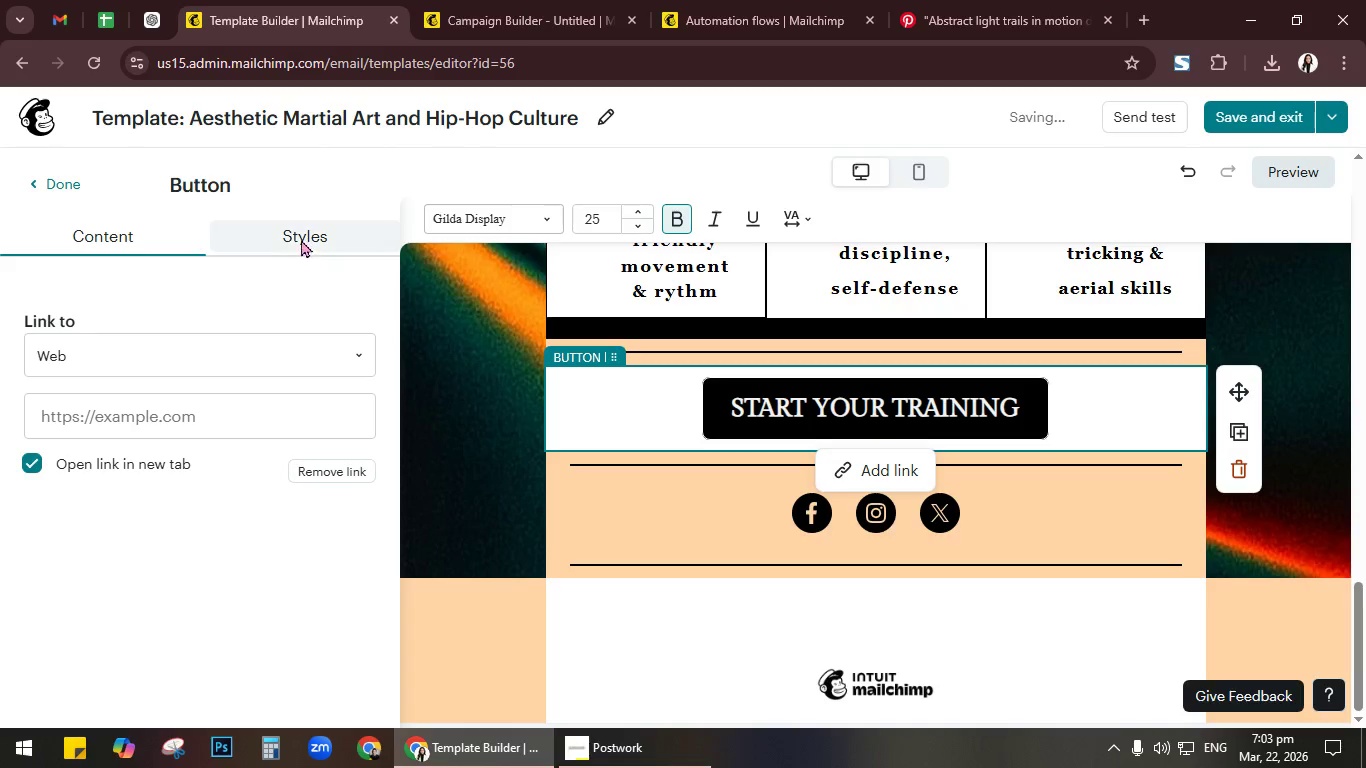 
left_click([301, 237])
 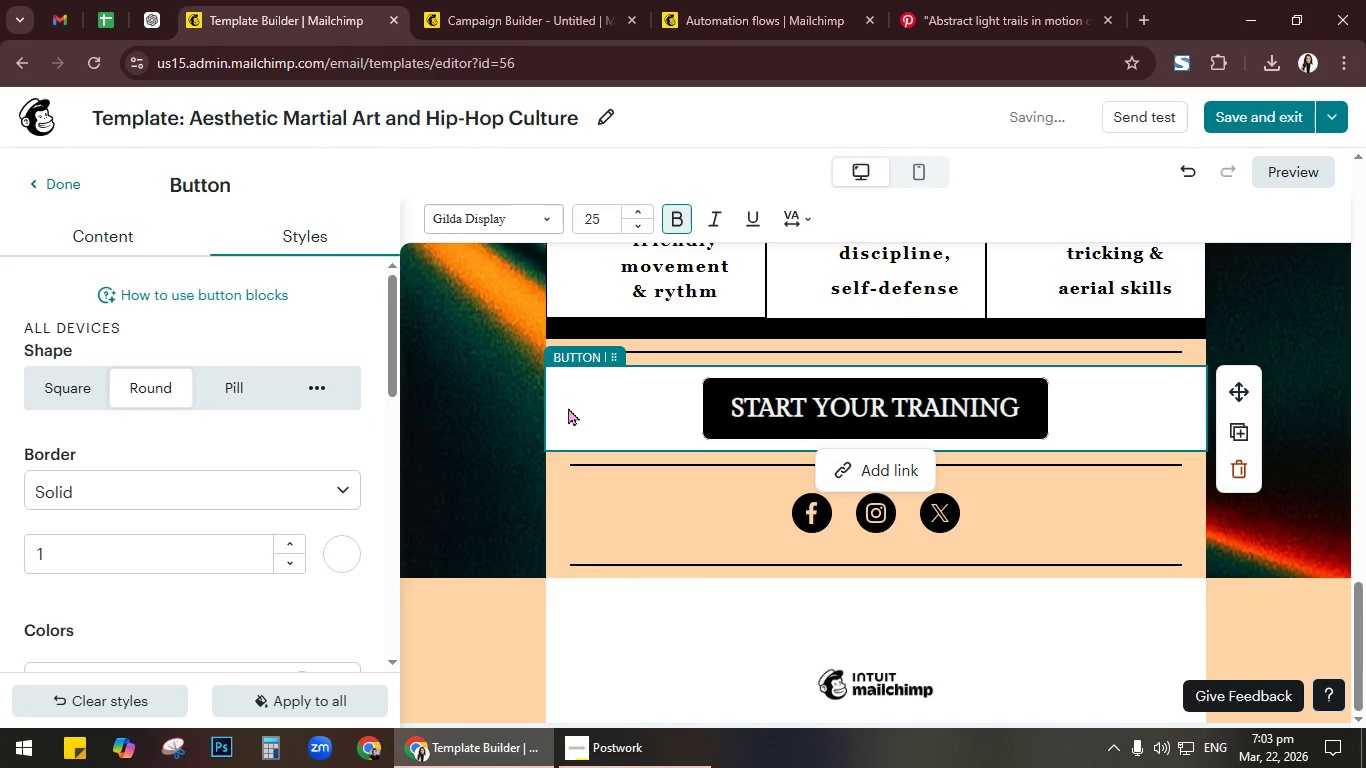 
scroll: coordinate [369, 432], scroll_direction: down, amount: 3.0
 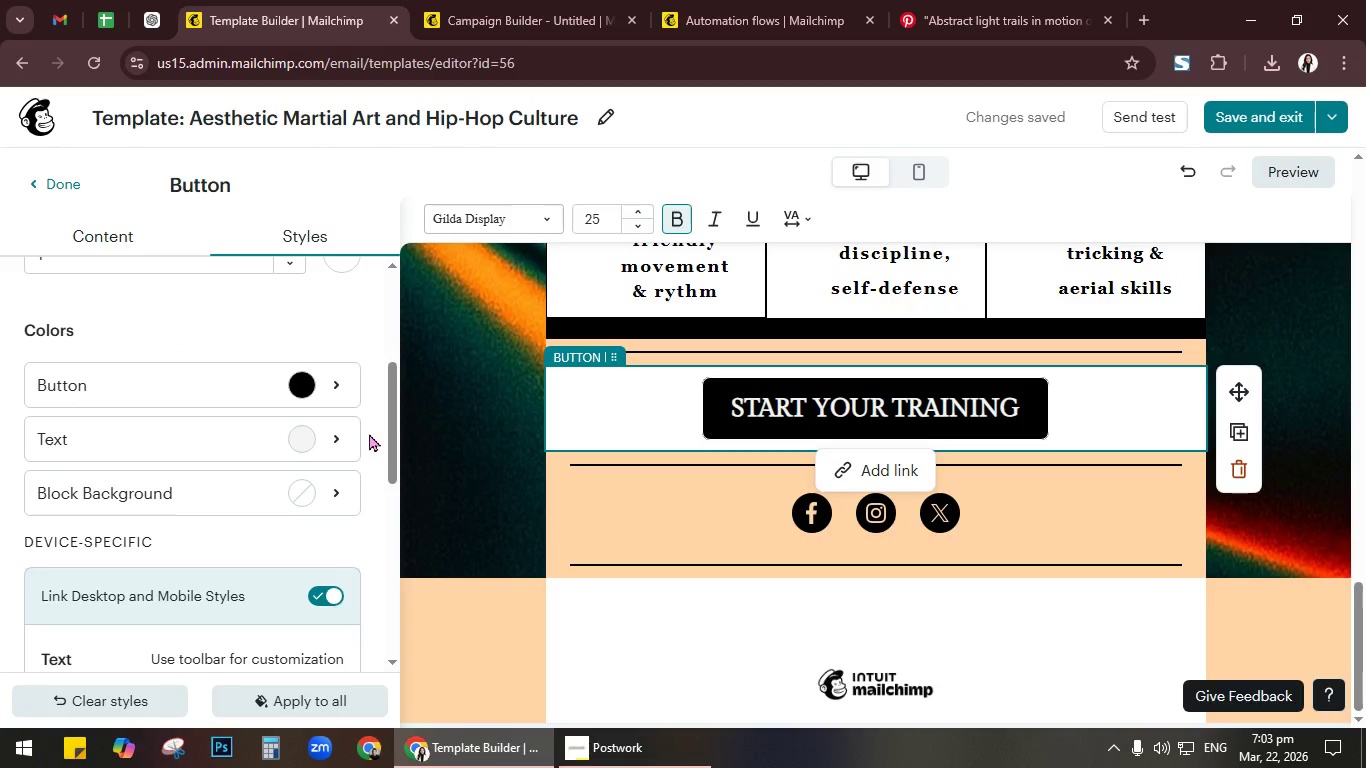 
left_click([325, 486])
 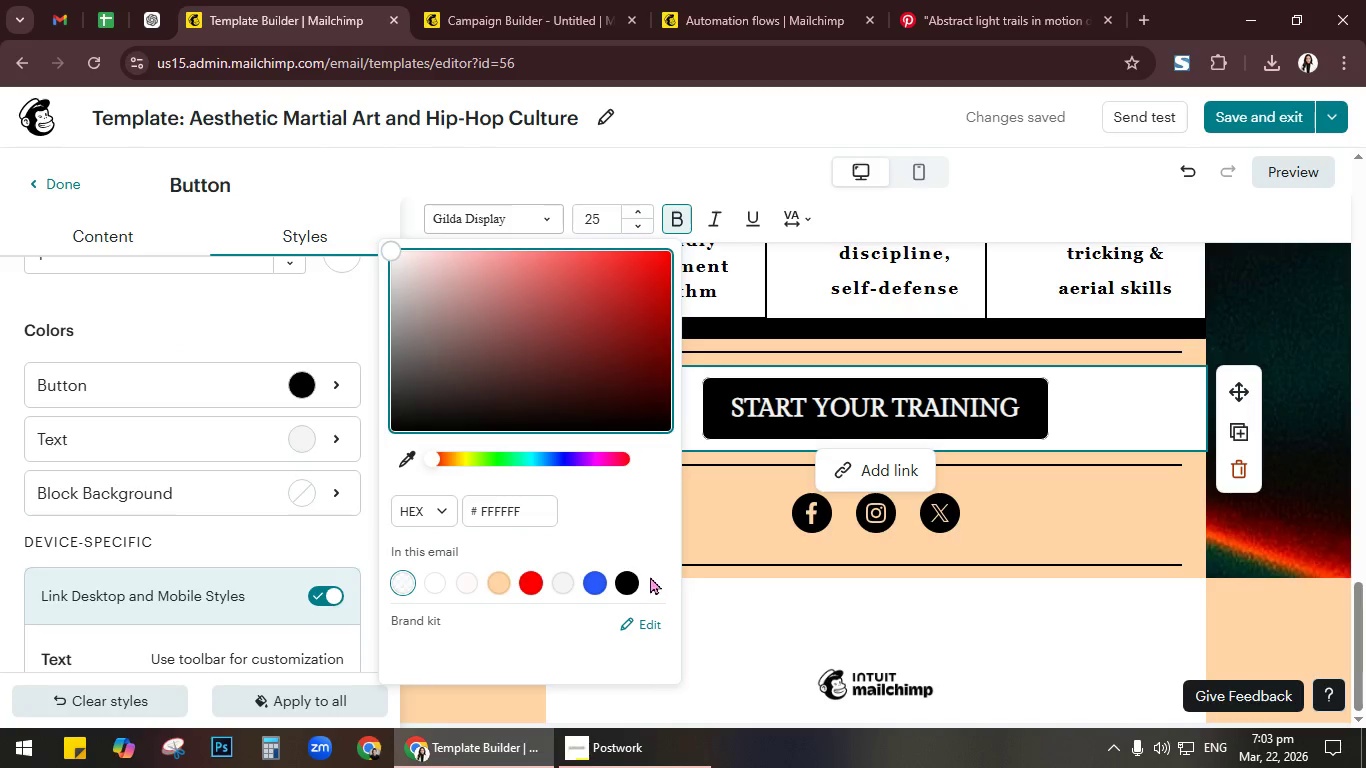 
left_click([623, 569])
 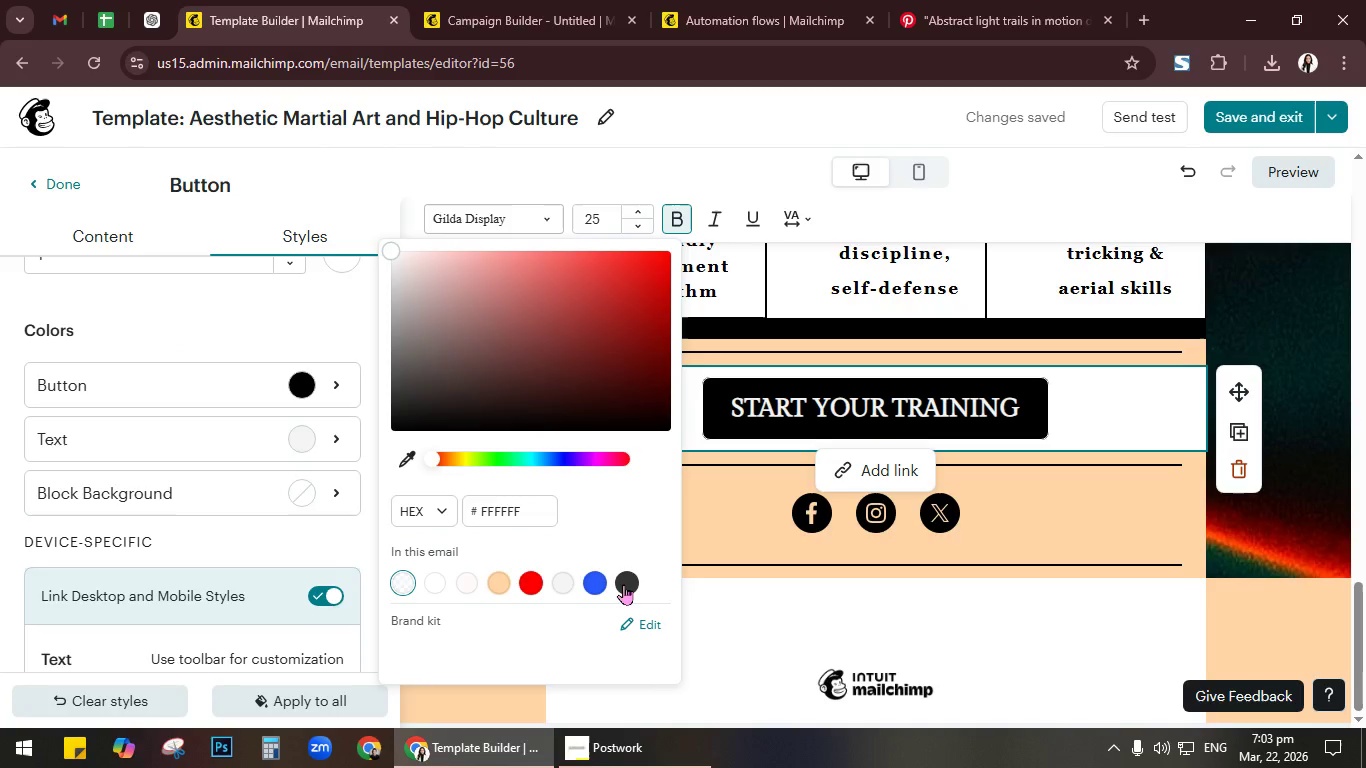 
left_click([623, 584])
 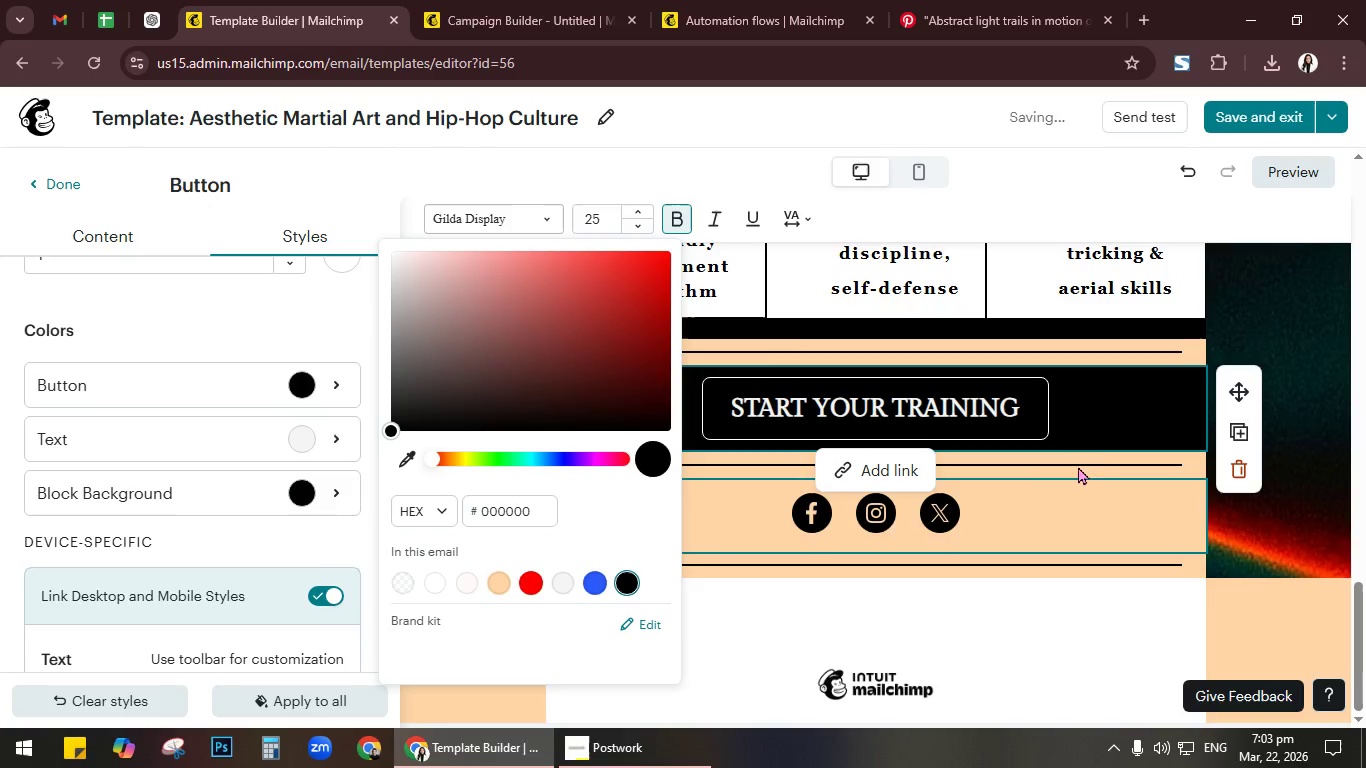 
left_click([1105, 418])
 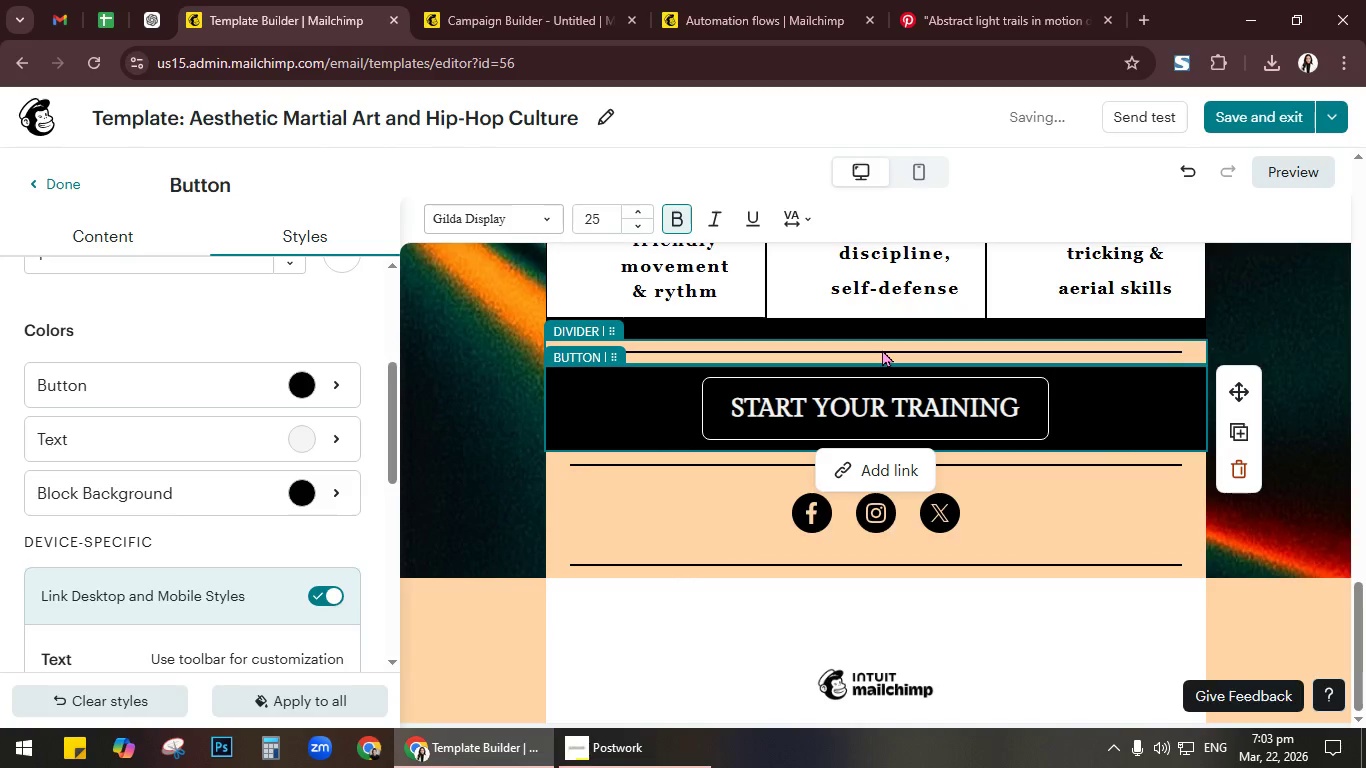 
left_click([882, 349])
 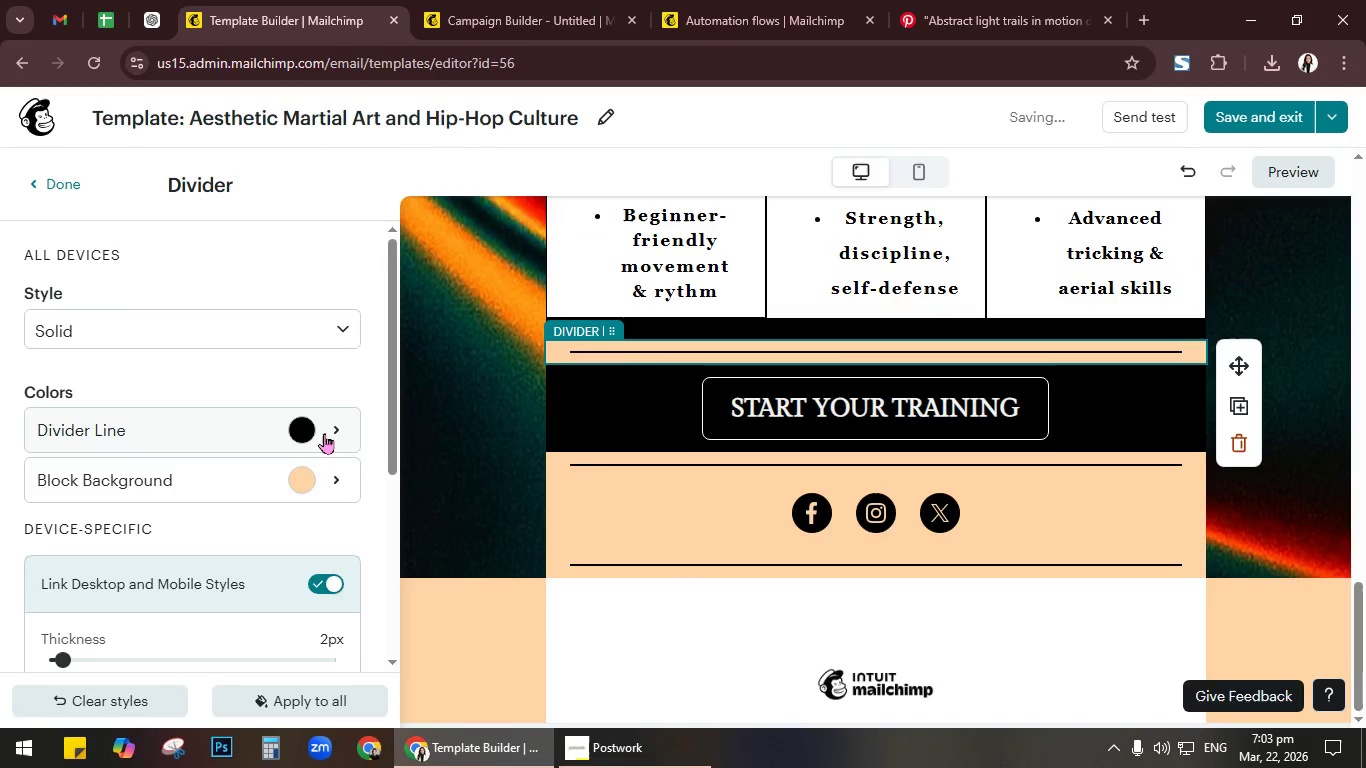 
wait(5.83)
 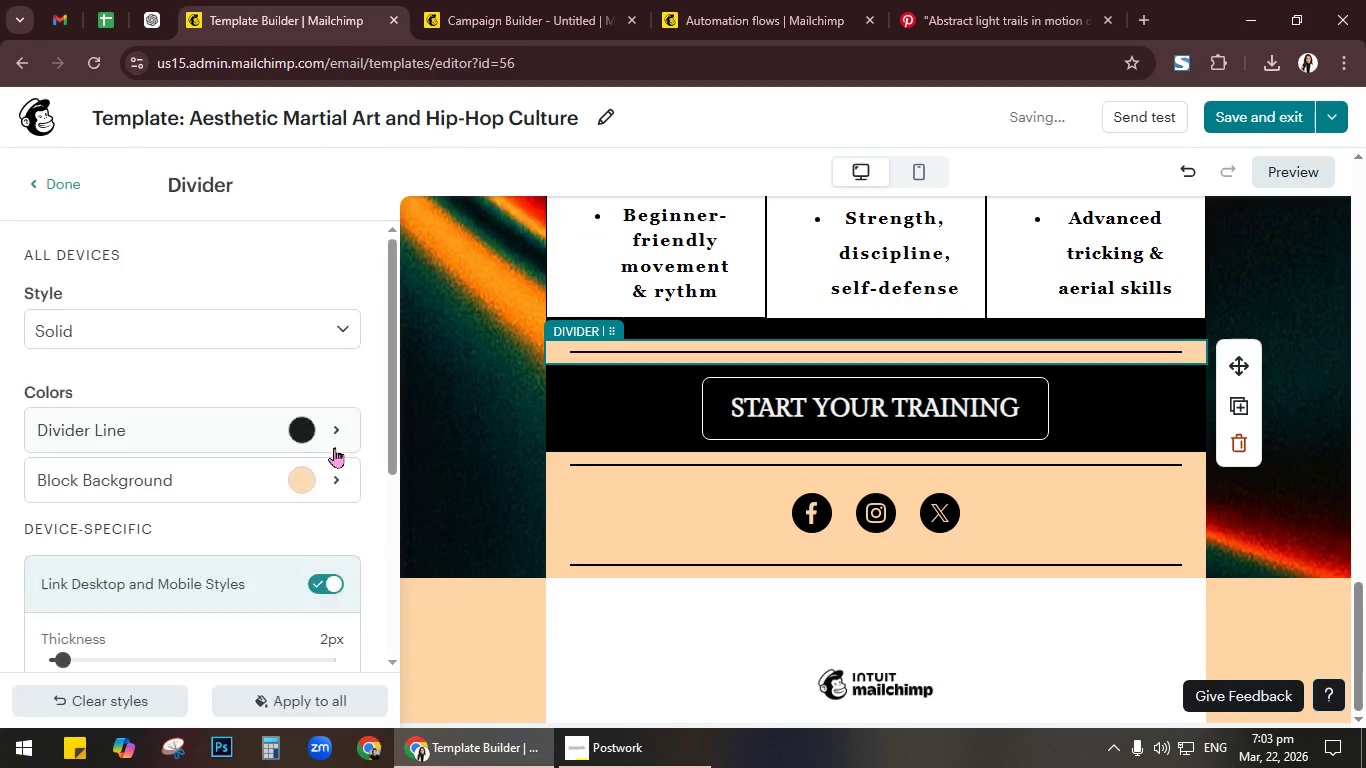 
left_click([314, 476])
 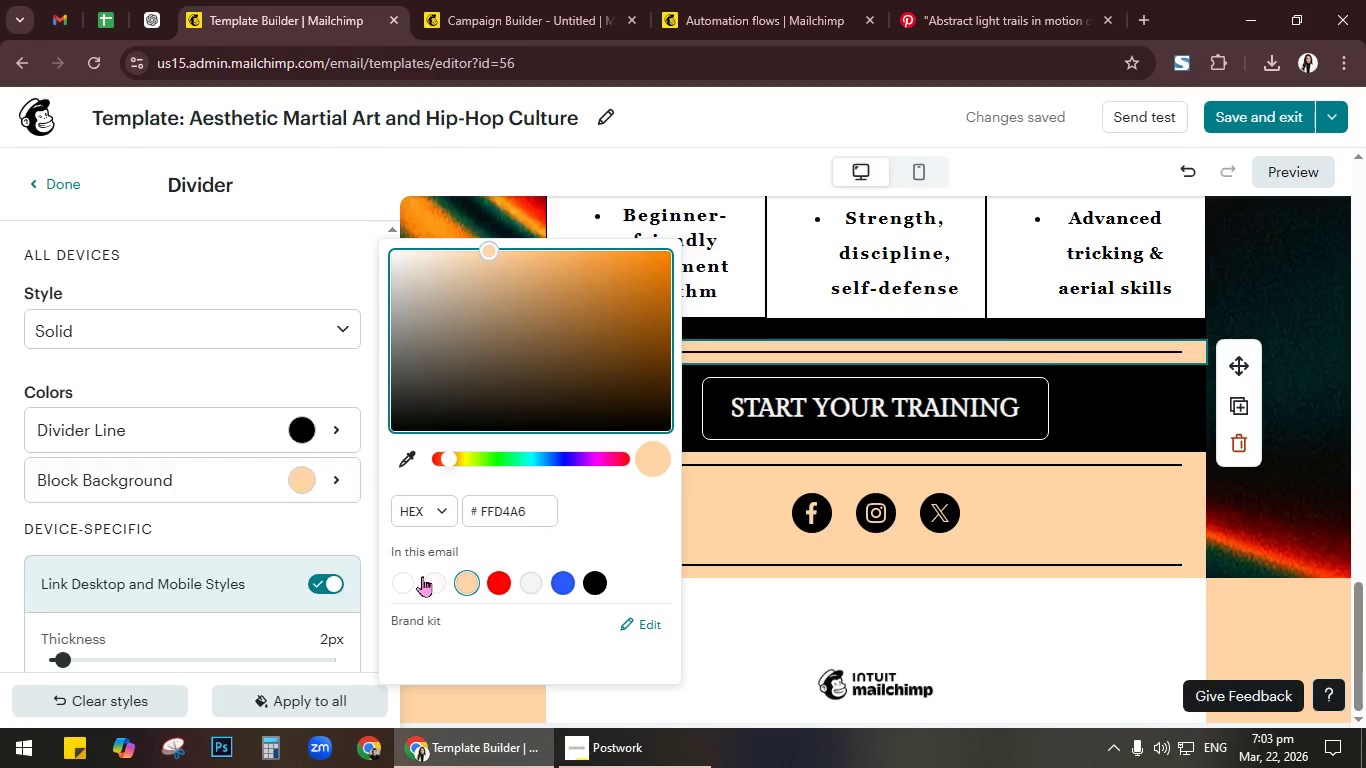 
left_click([401, 579])
 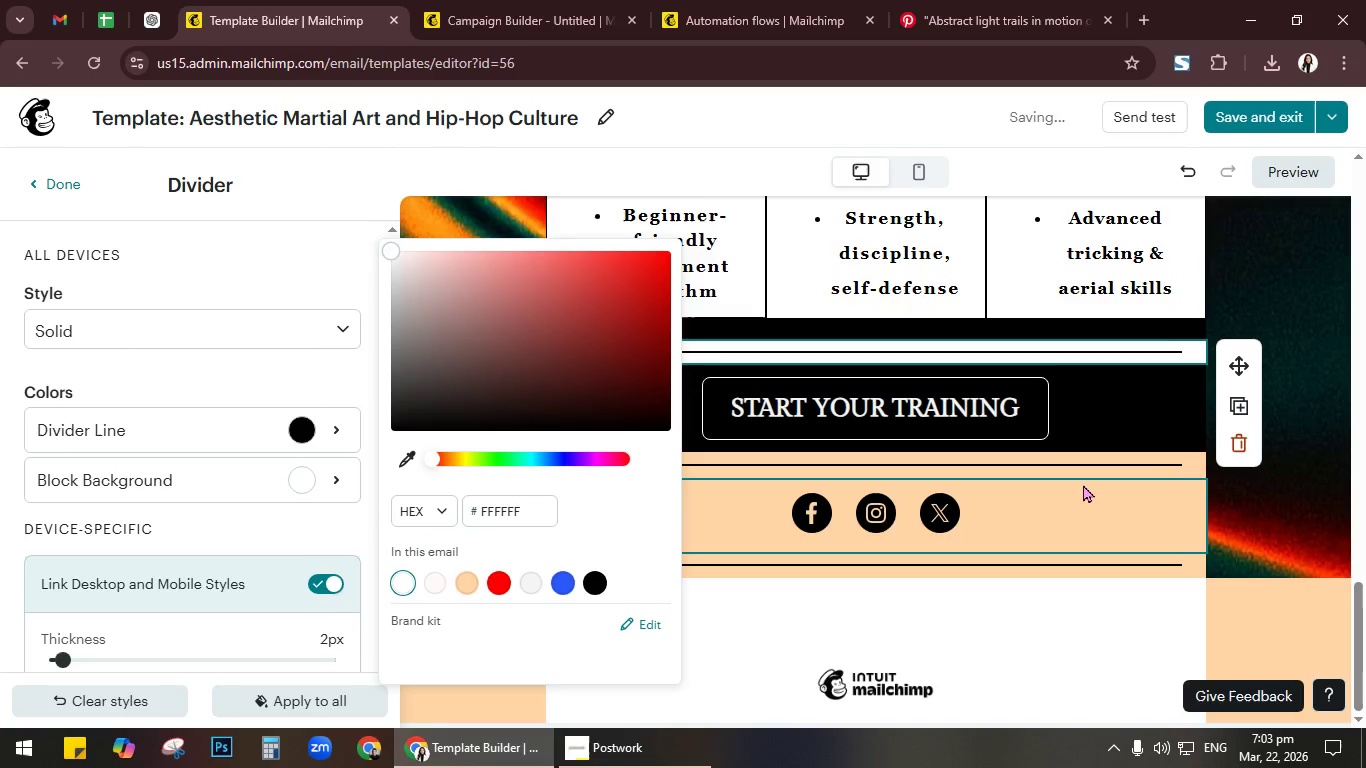 
left_click([1085, 466])
 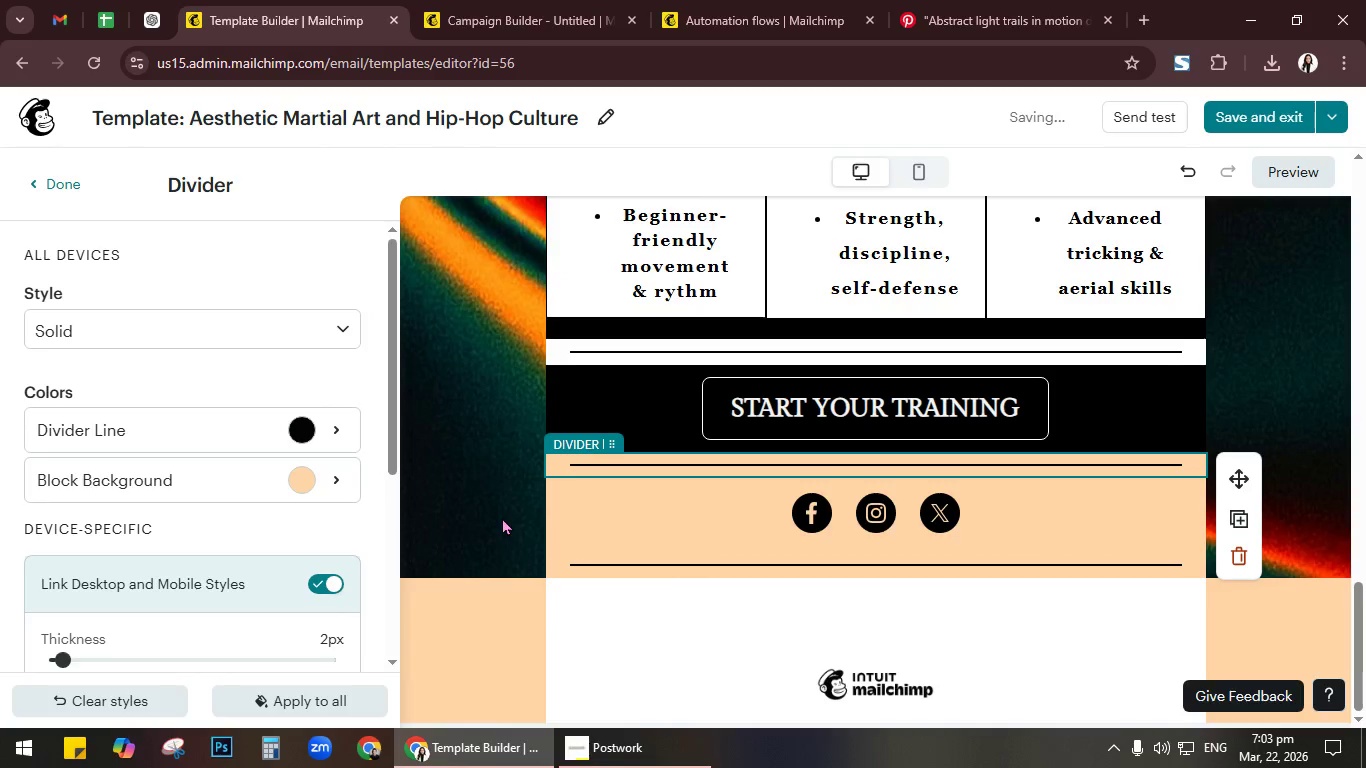 
left_click([305, 476])
 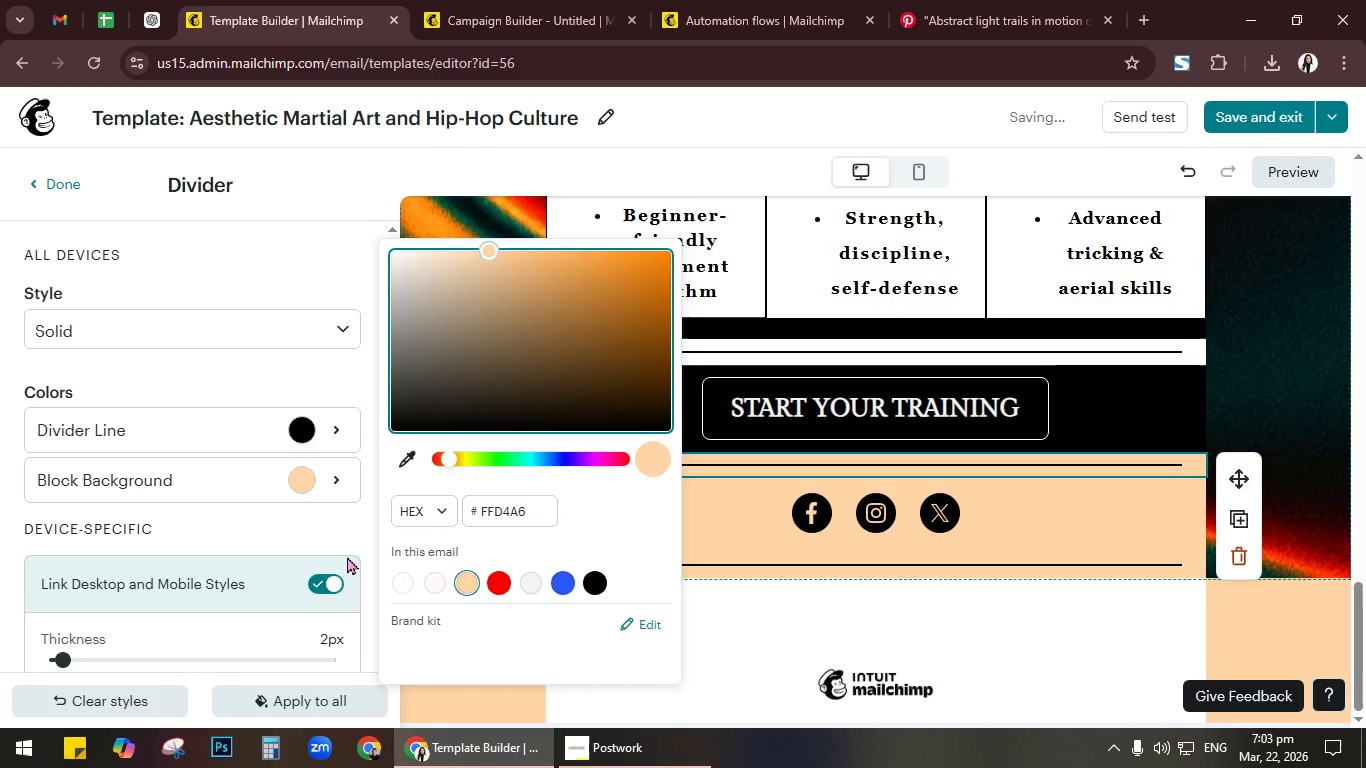 
left_click([409, 576])
 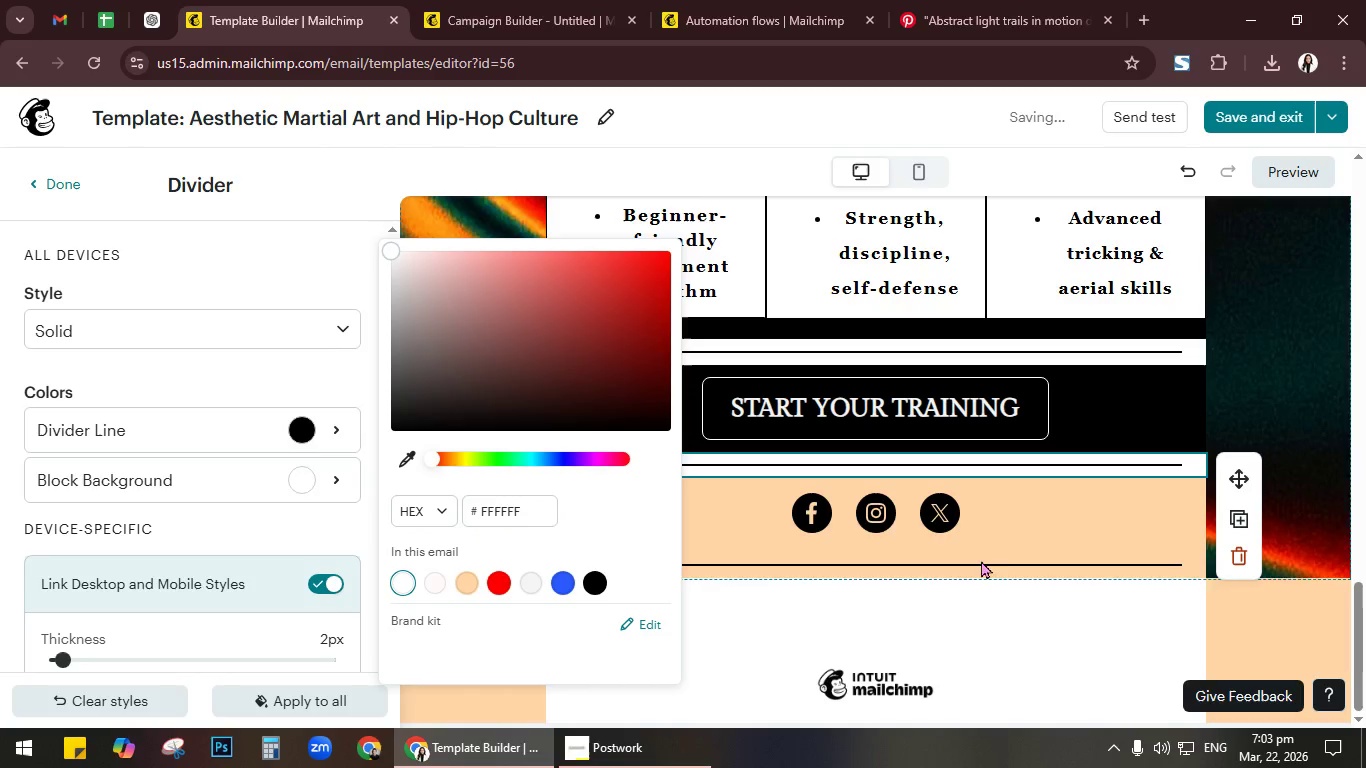 
left_click([1078, 519])
 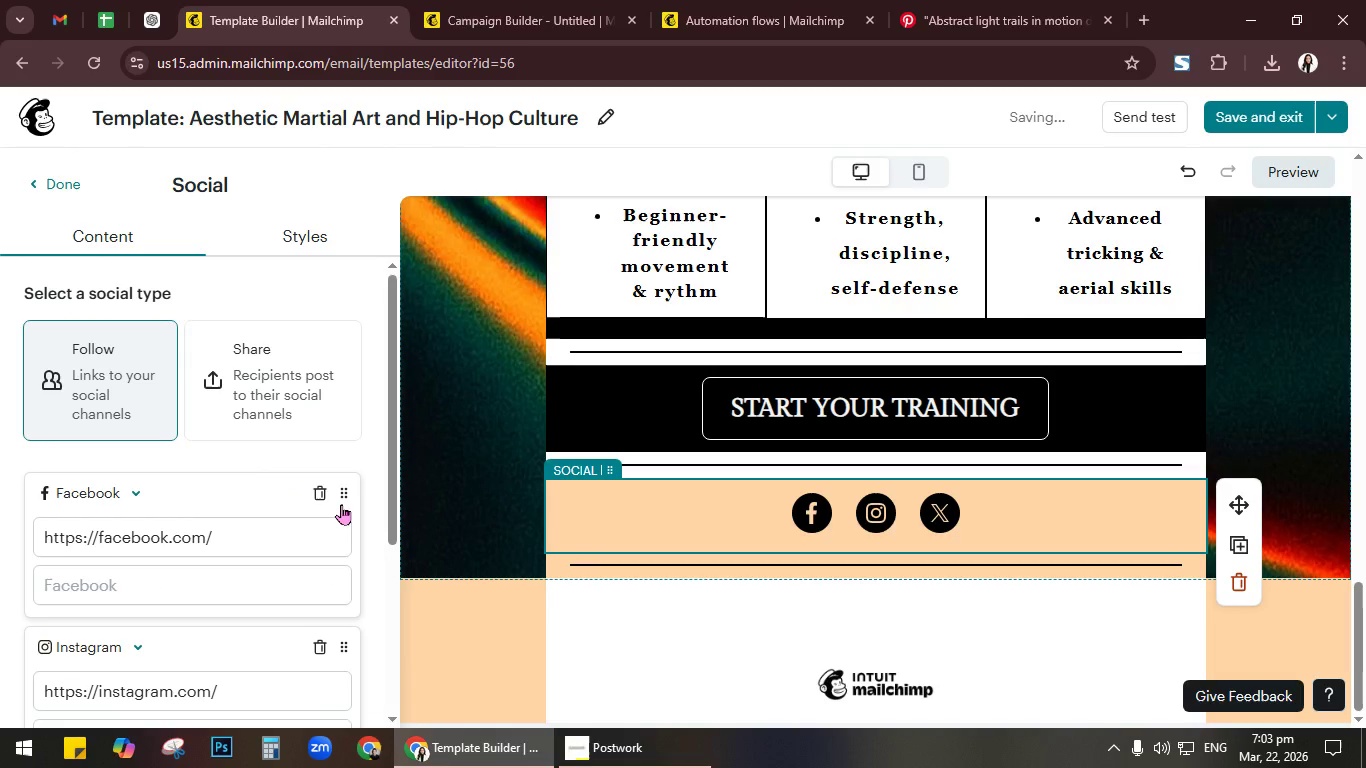 
wait(10.12)
 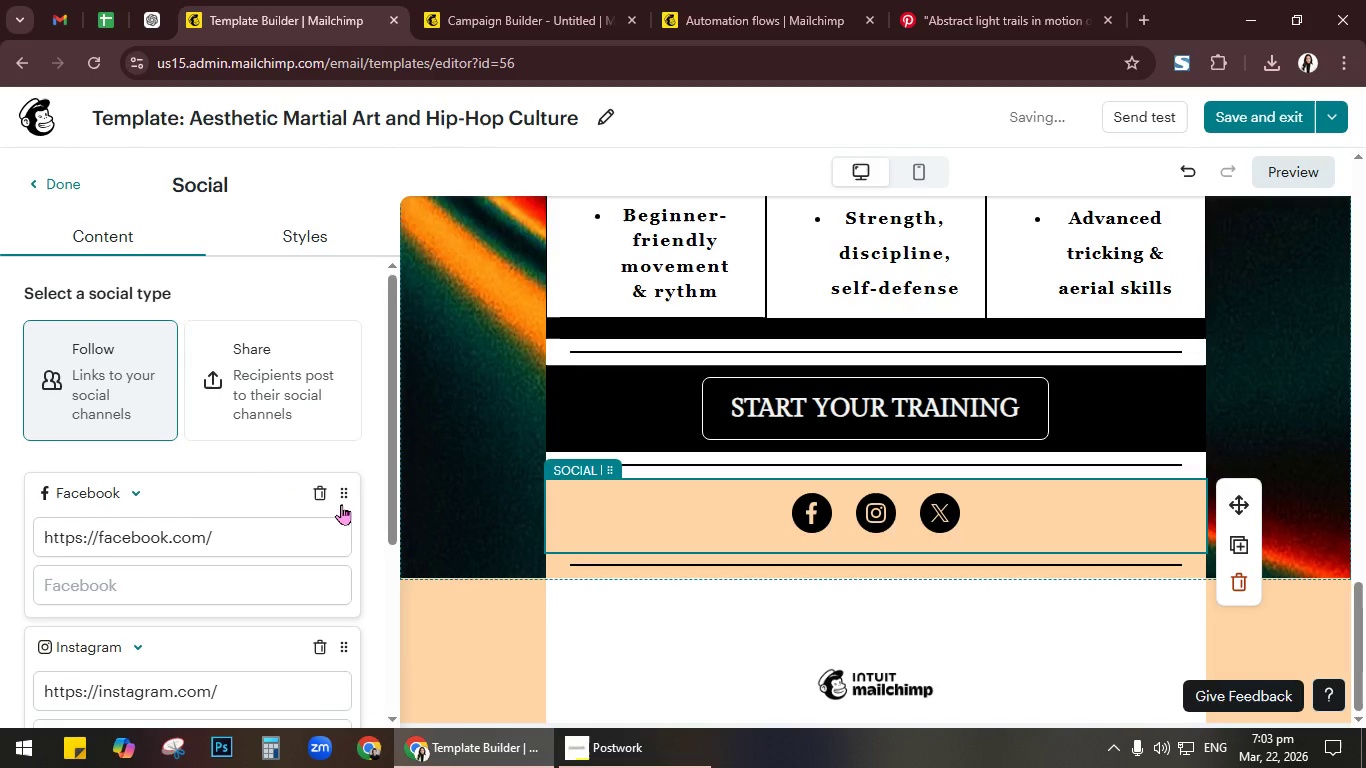 
left_click([297, 244])
 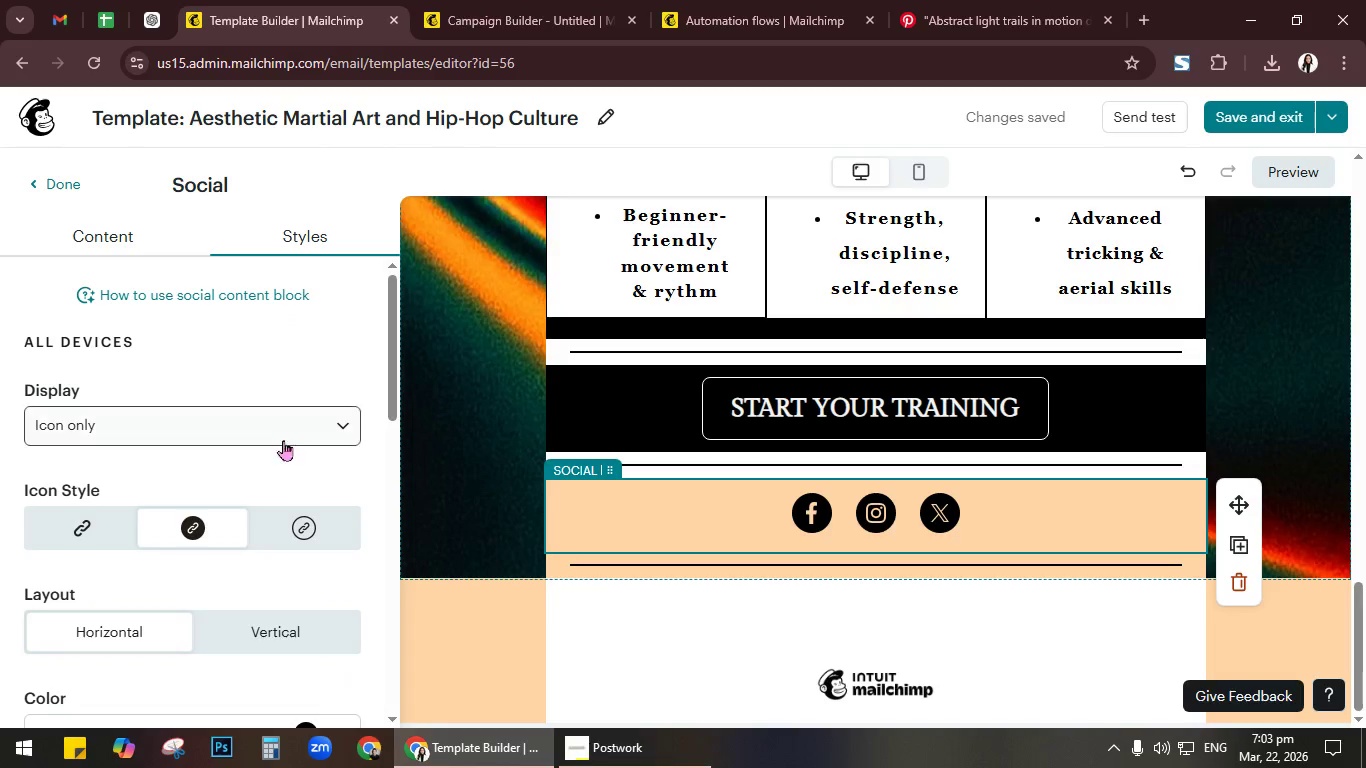 
scroll: coordinate [299, 529], scroll_direction: down, amount: 2.0
 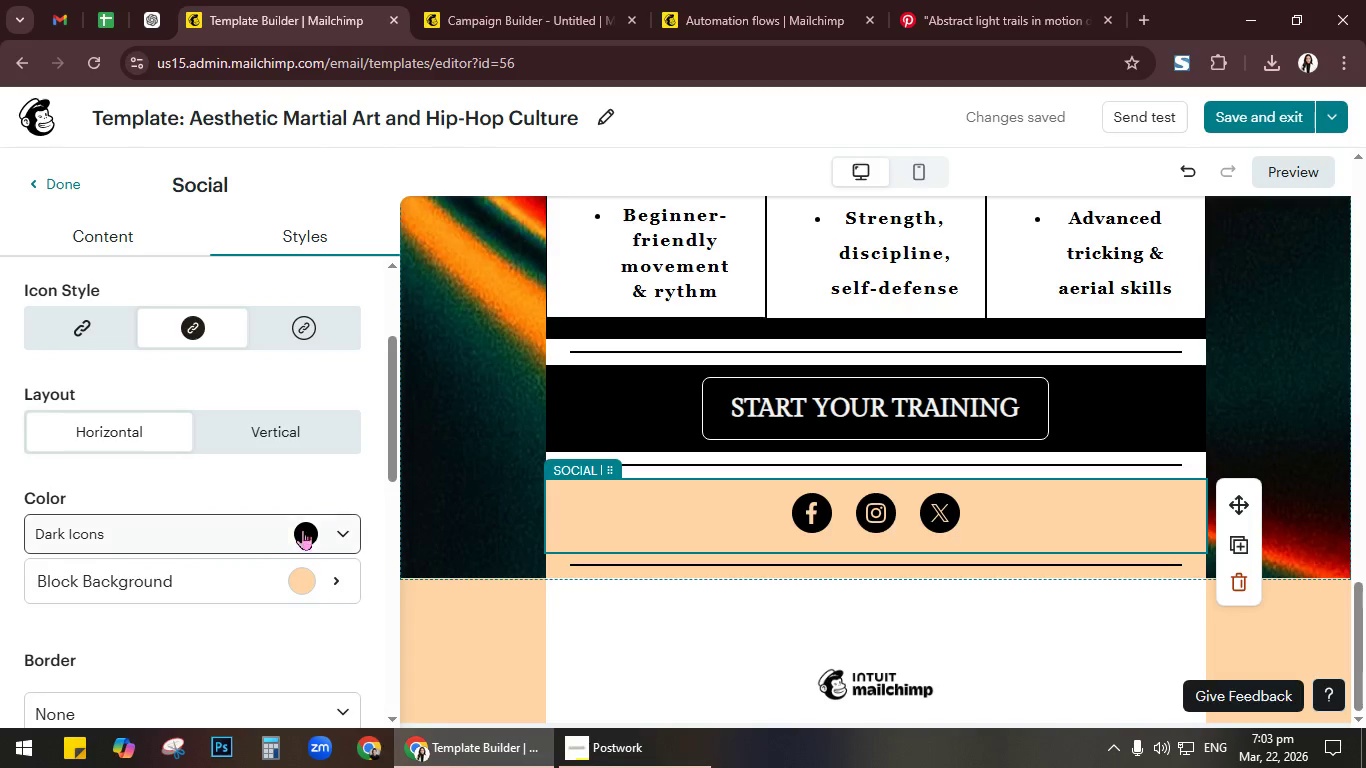 
left_click([305, 527])